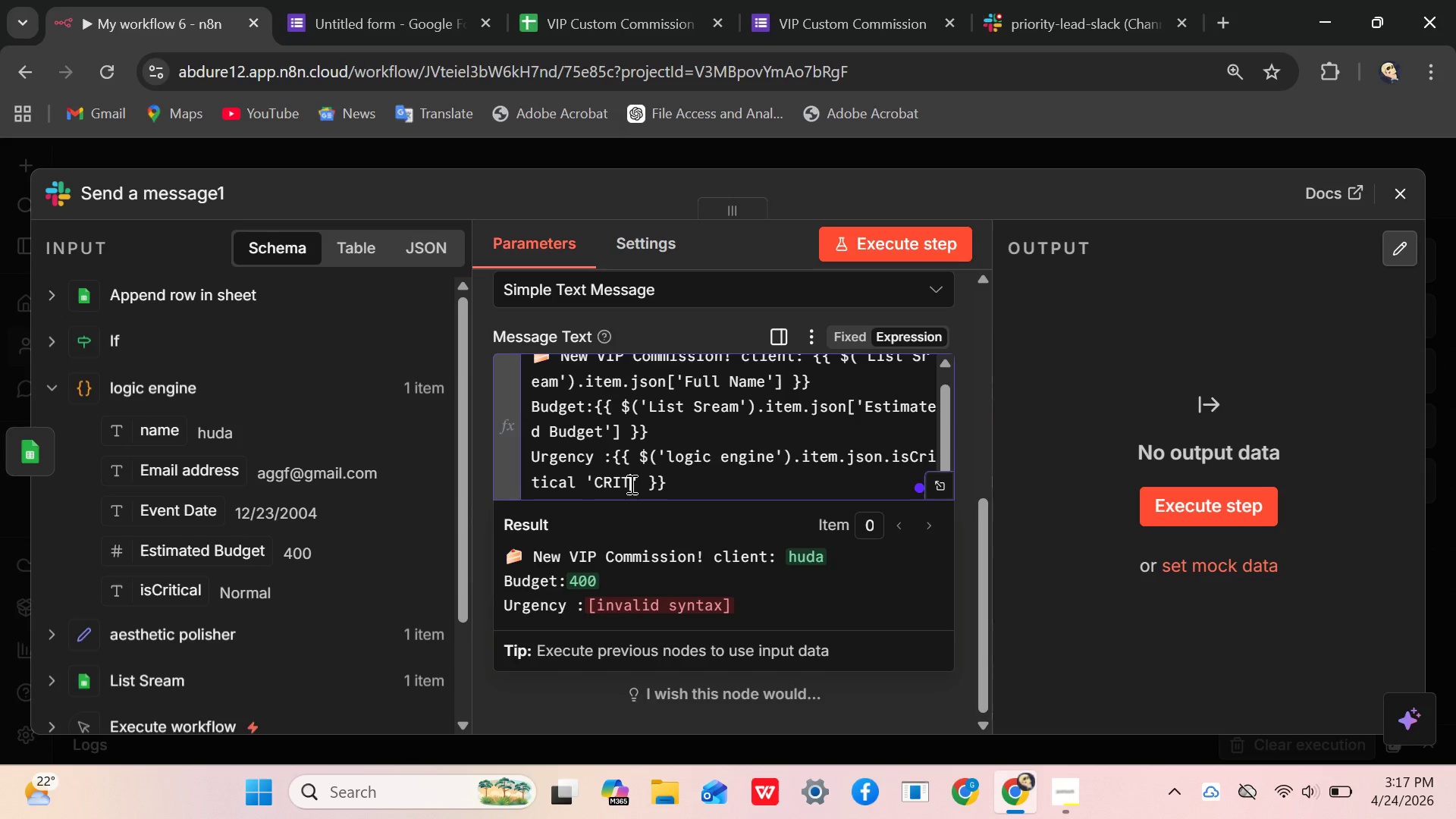 
key(Backspace)
 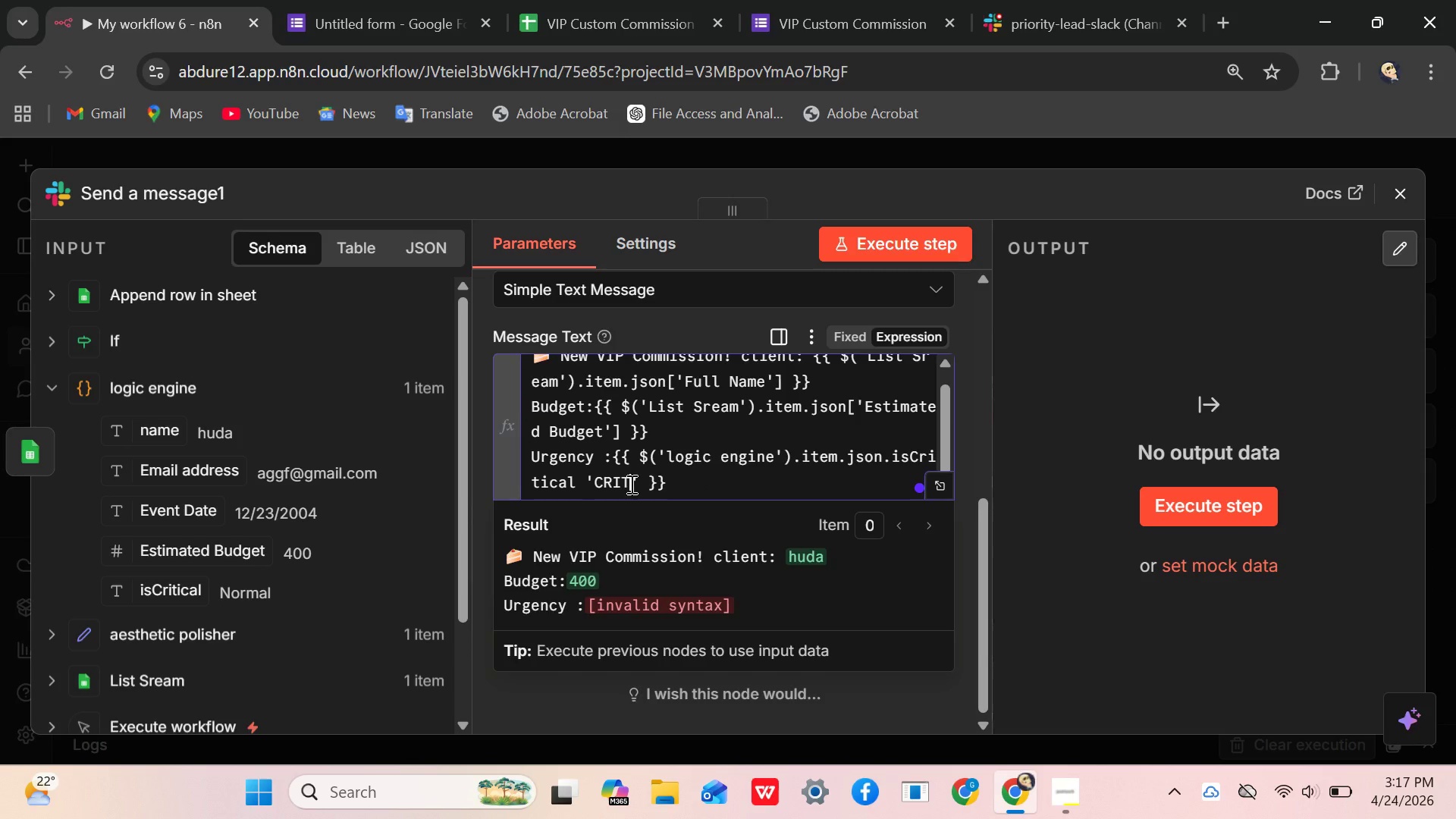 
key(Backspace)
 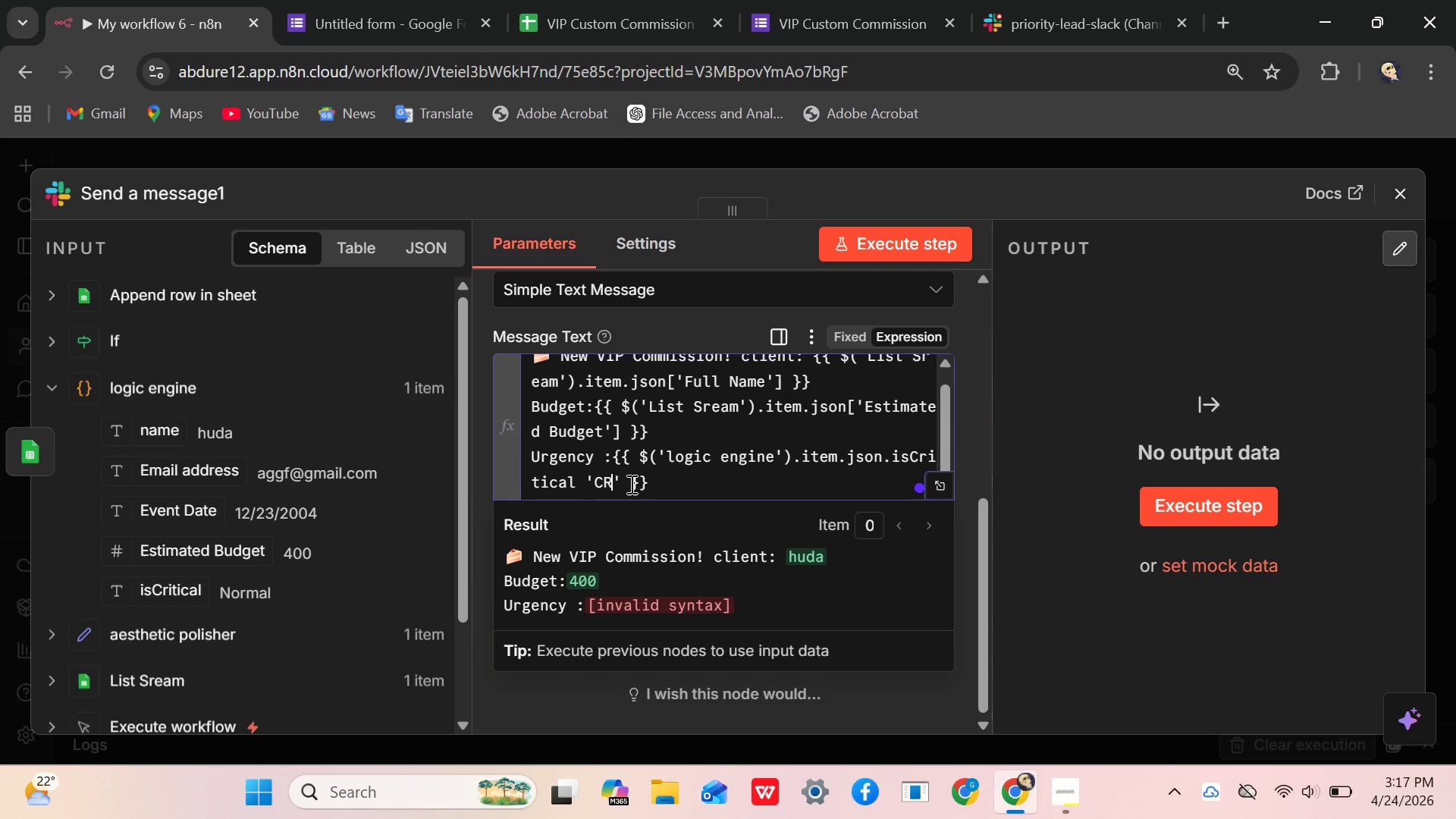 
key(Backspace)
 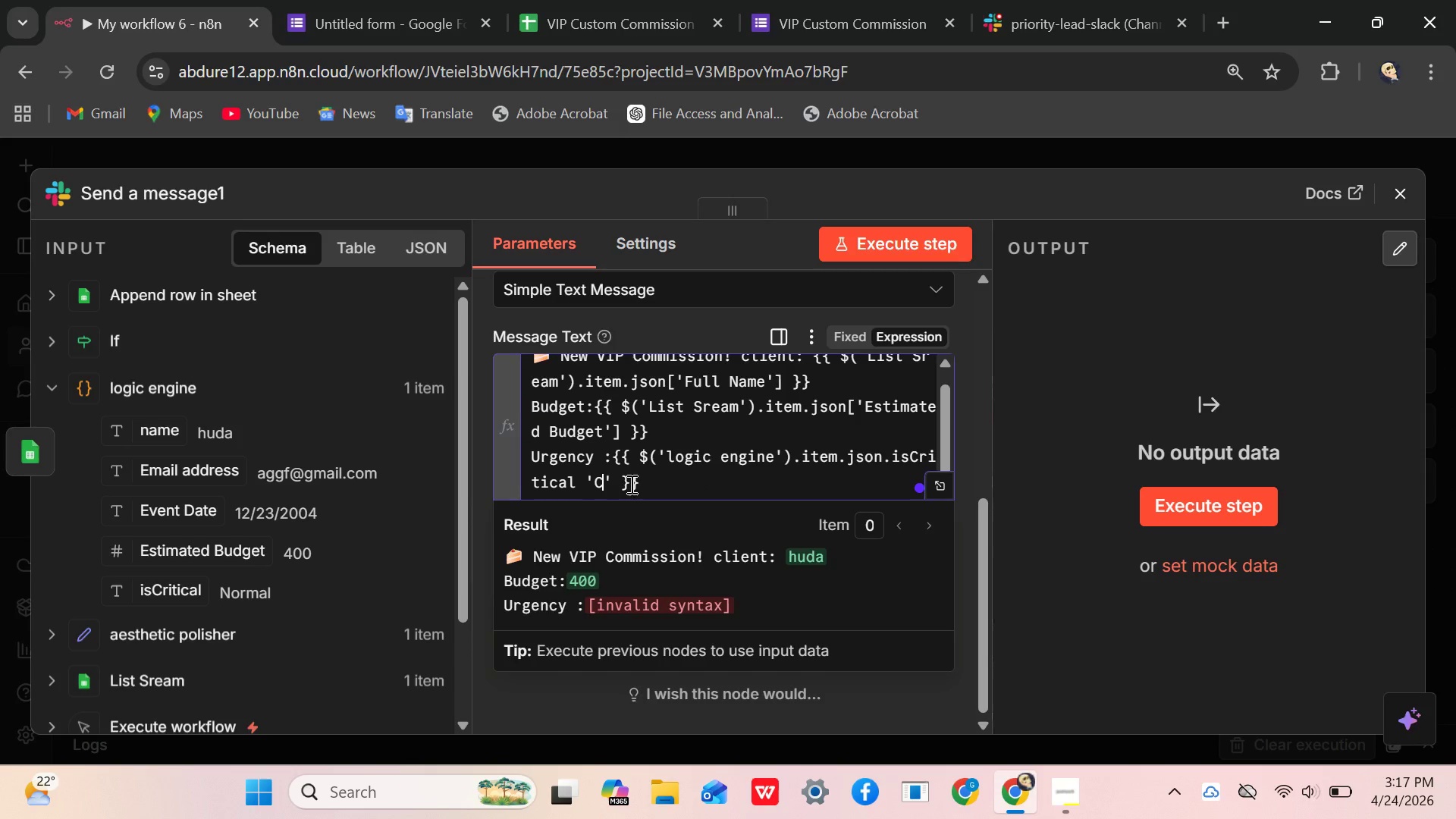 
key(Backspace)
 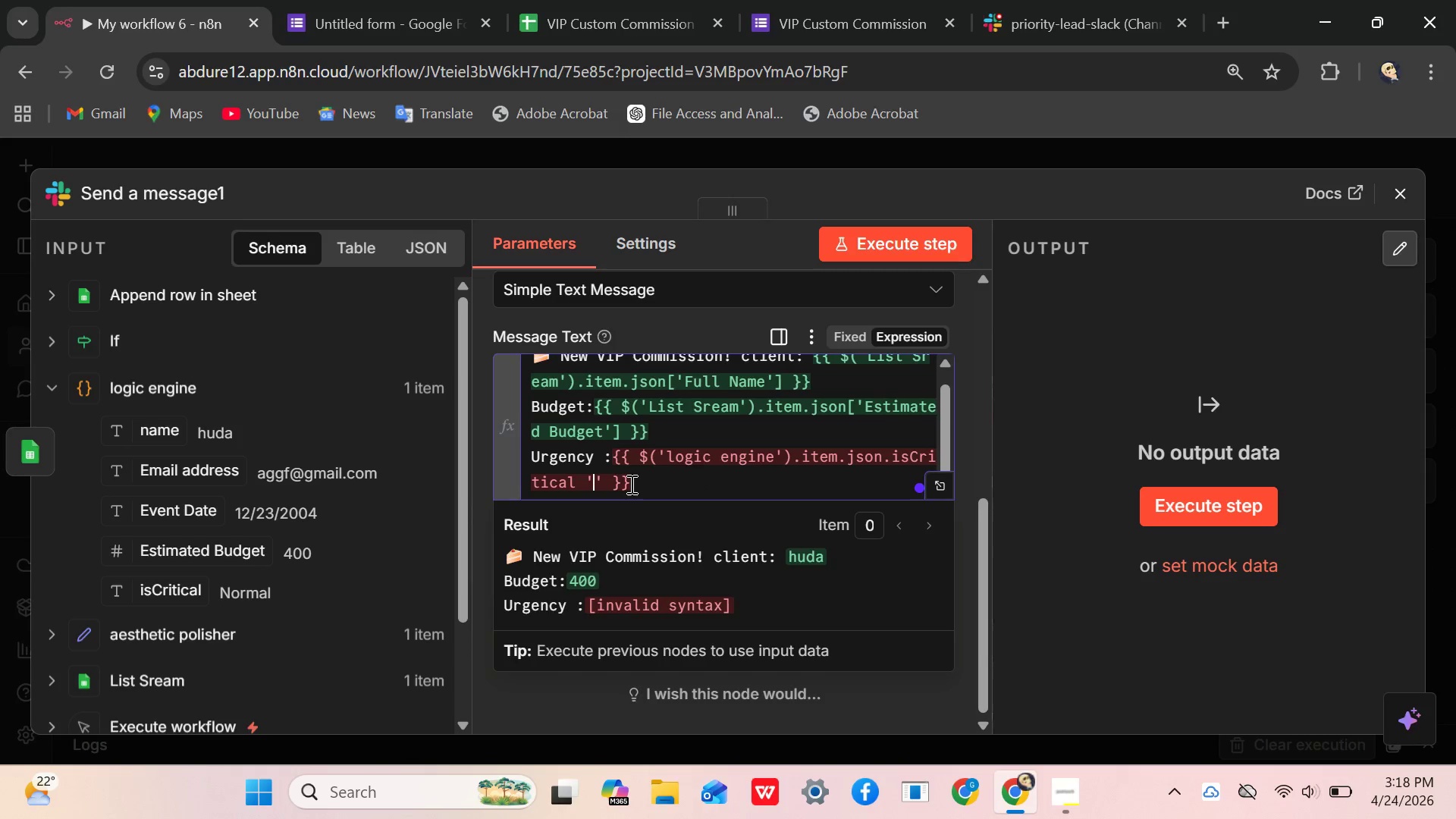 
key(Backspace)
 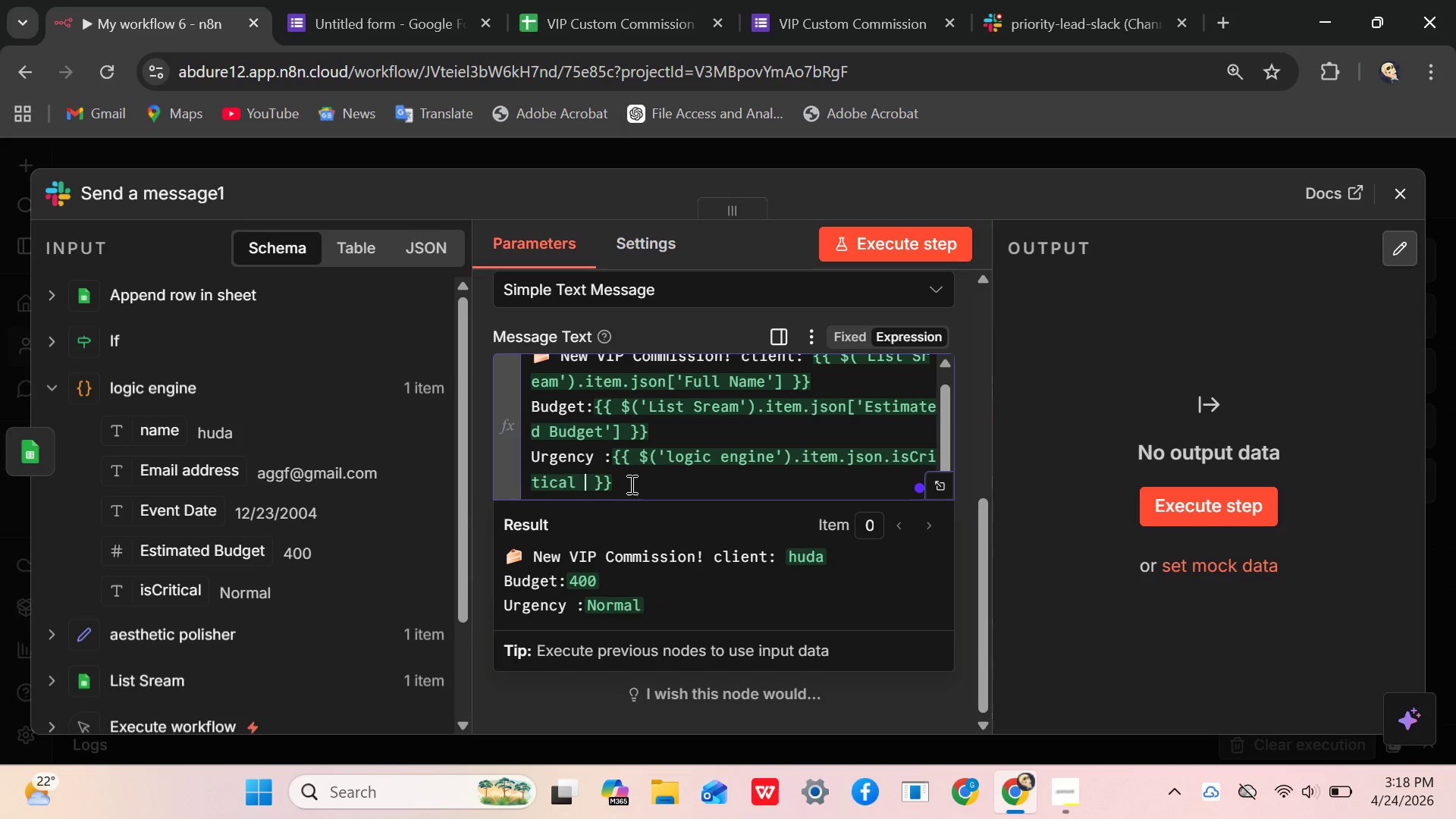 
wait(6.34)
 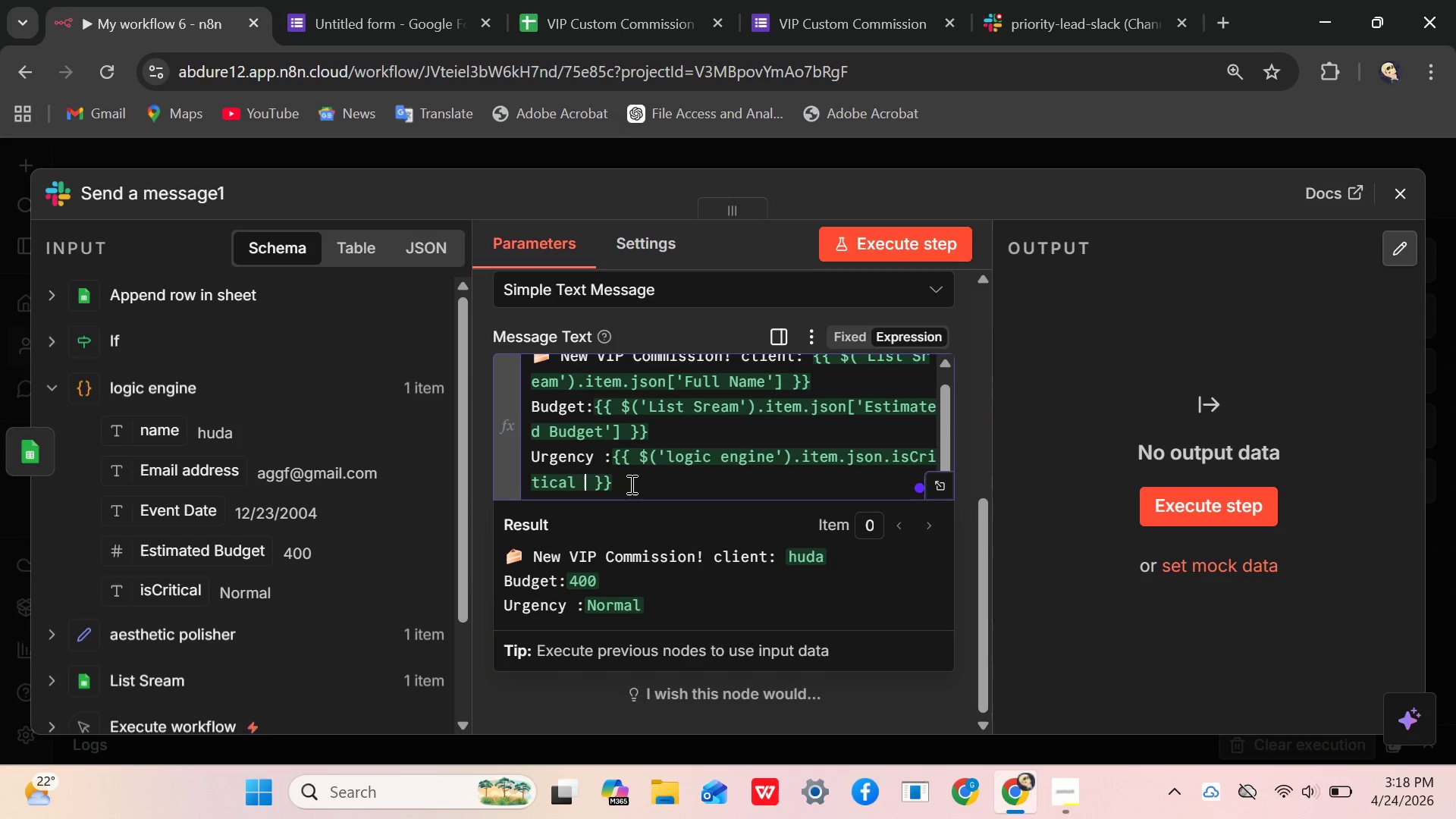 
left_click([632, 476])
 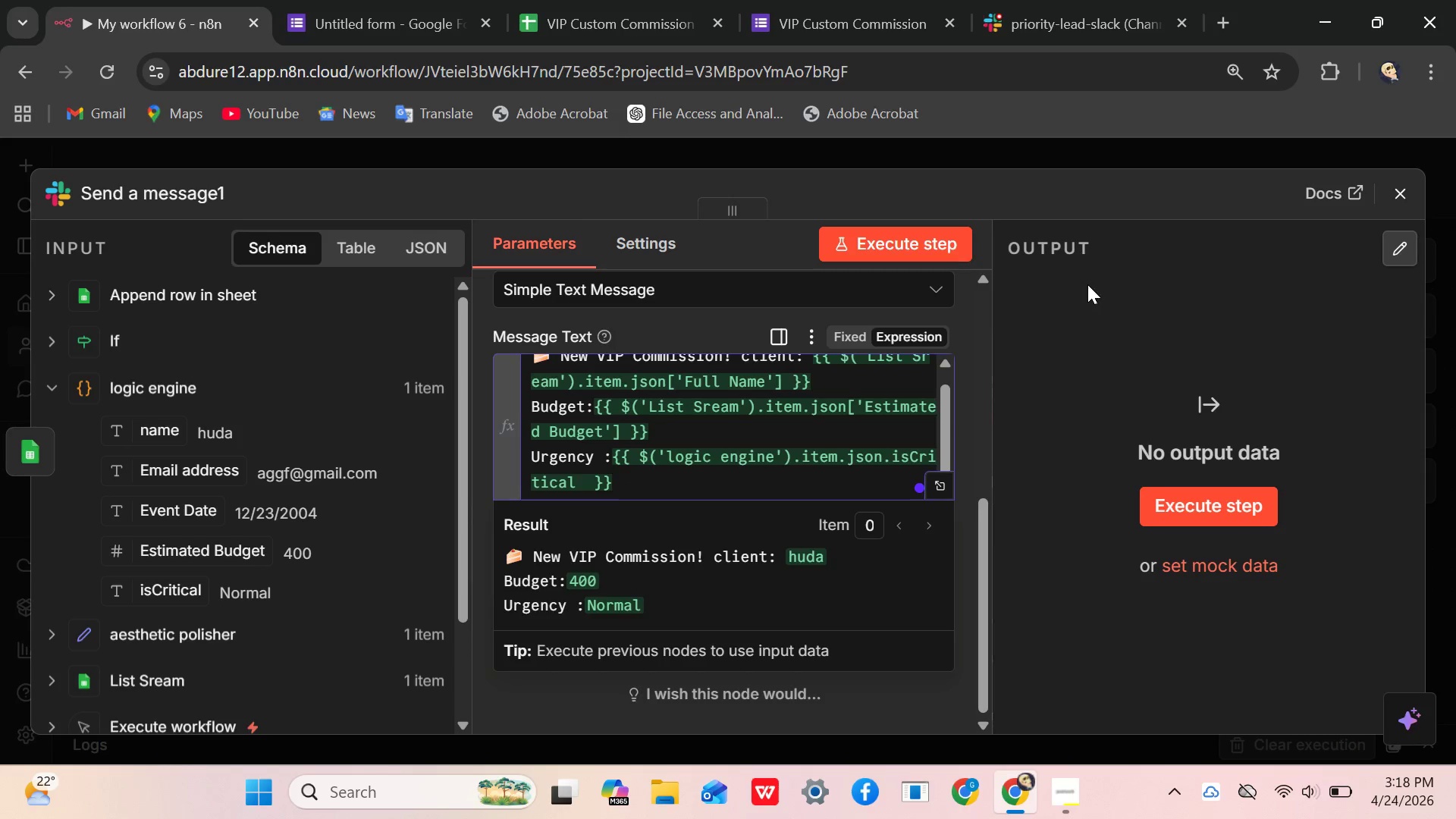 
left_click([908, 236])
 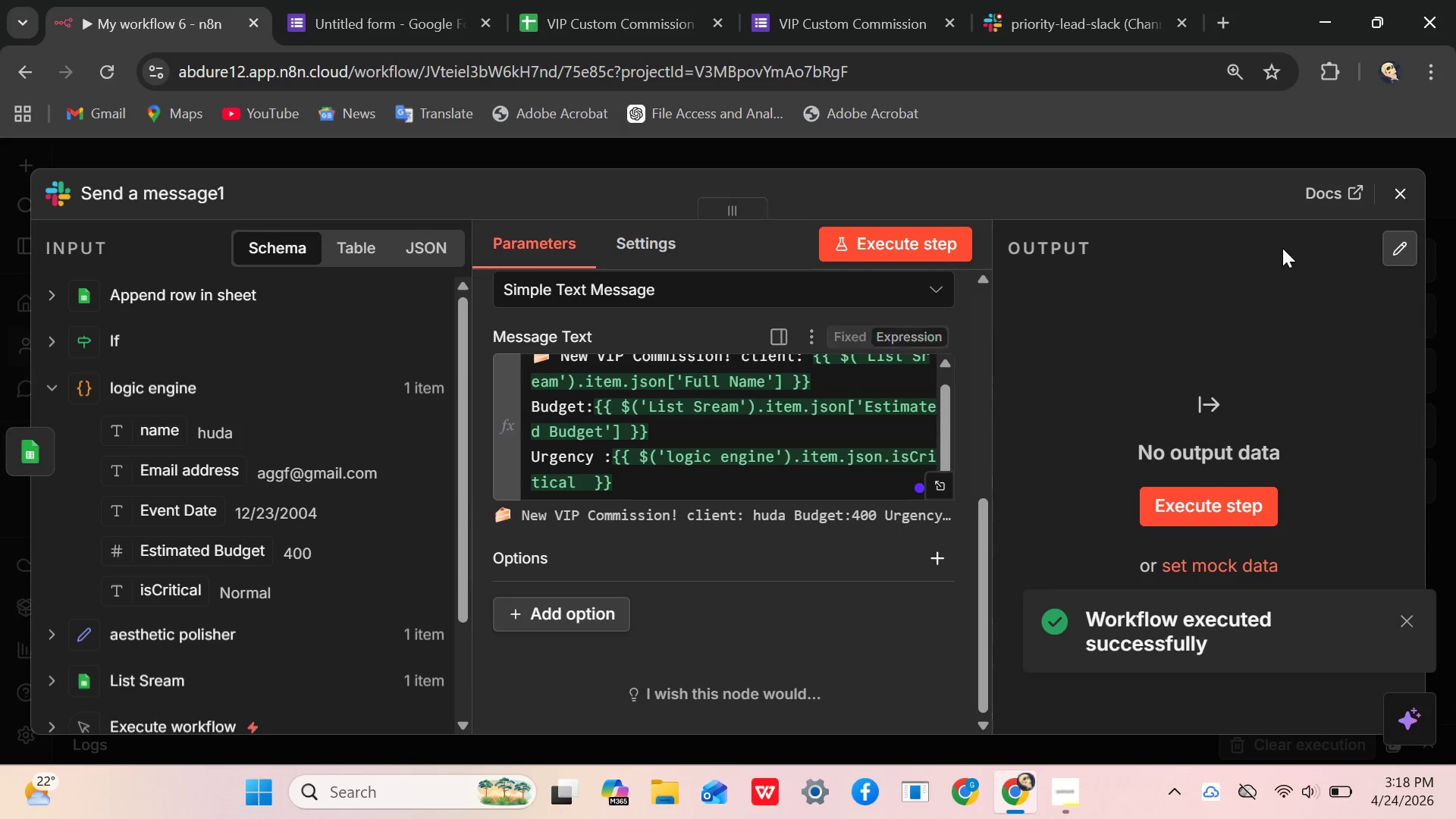 
left_click([1399, 177])
 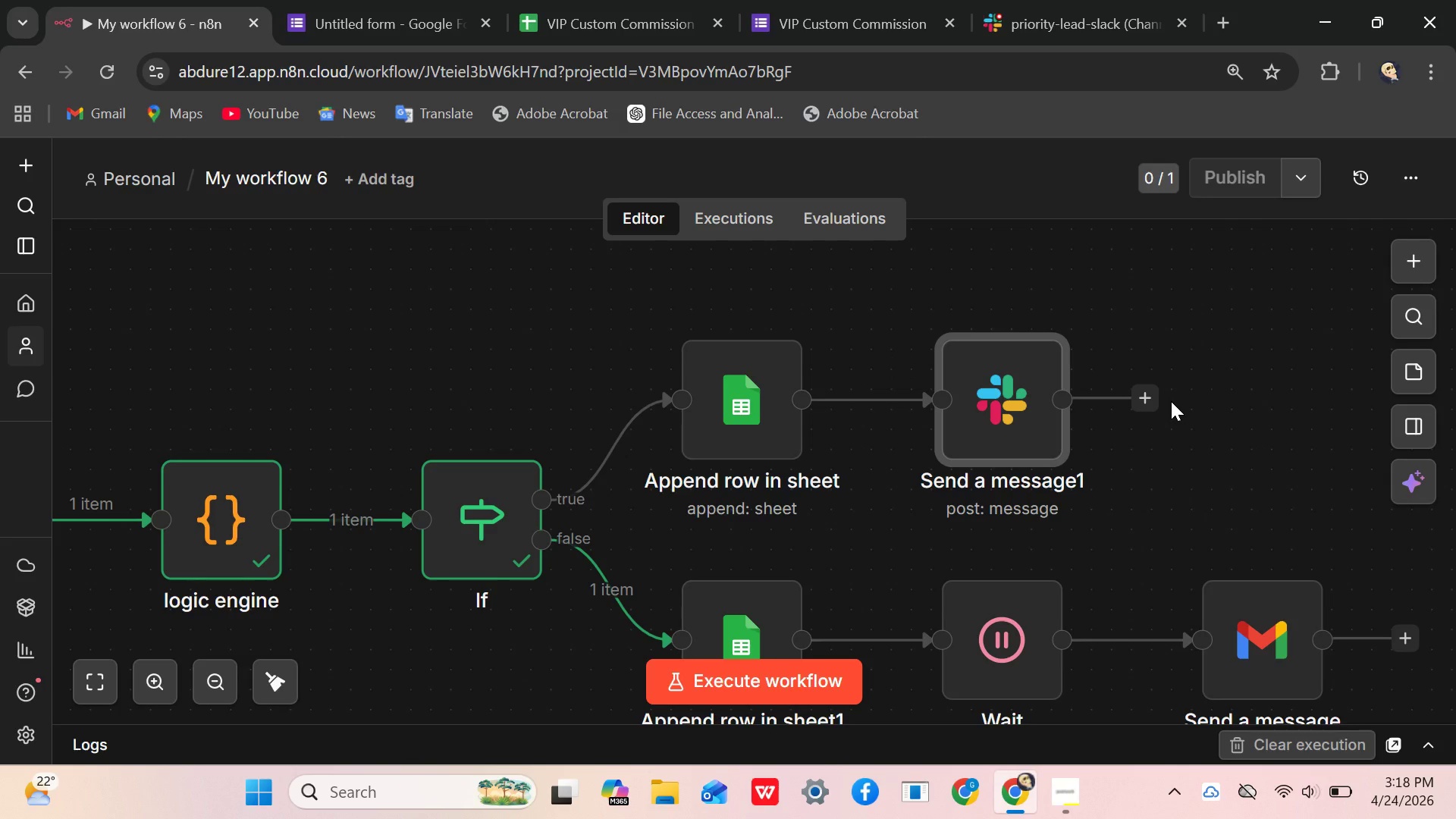 
wait(19.5)
 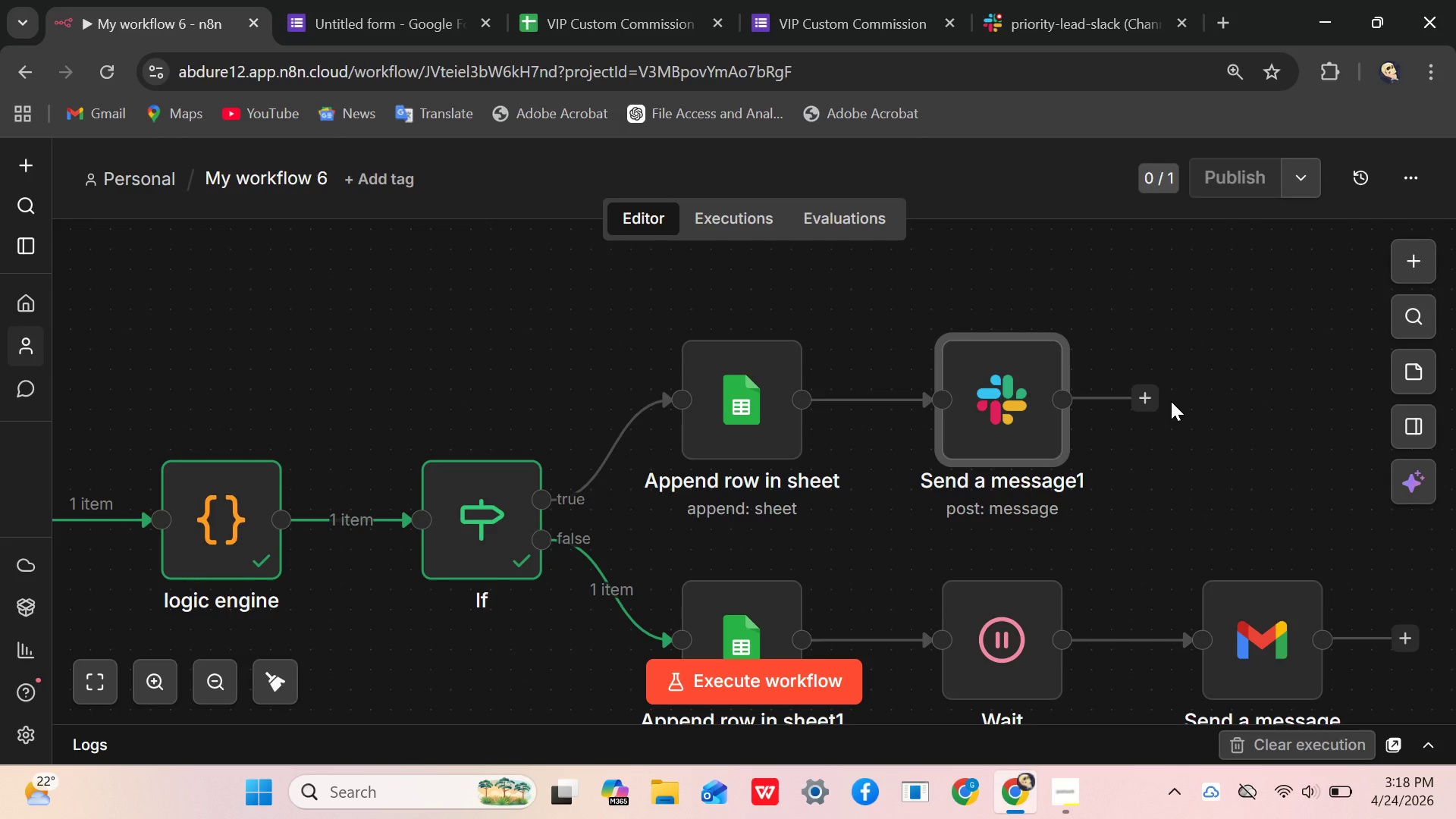 
left_click([807, 679])
 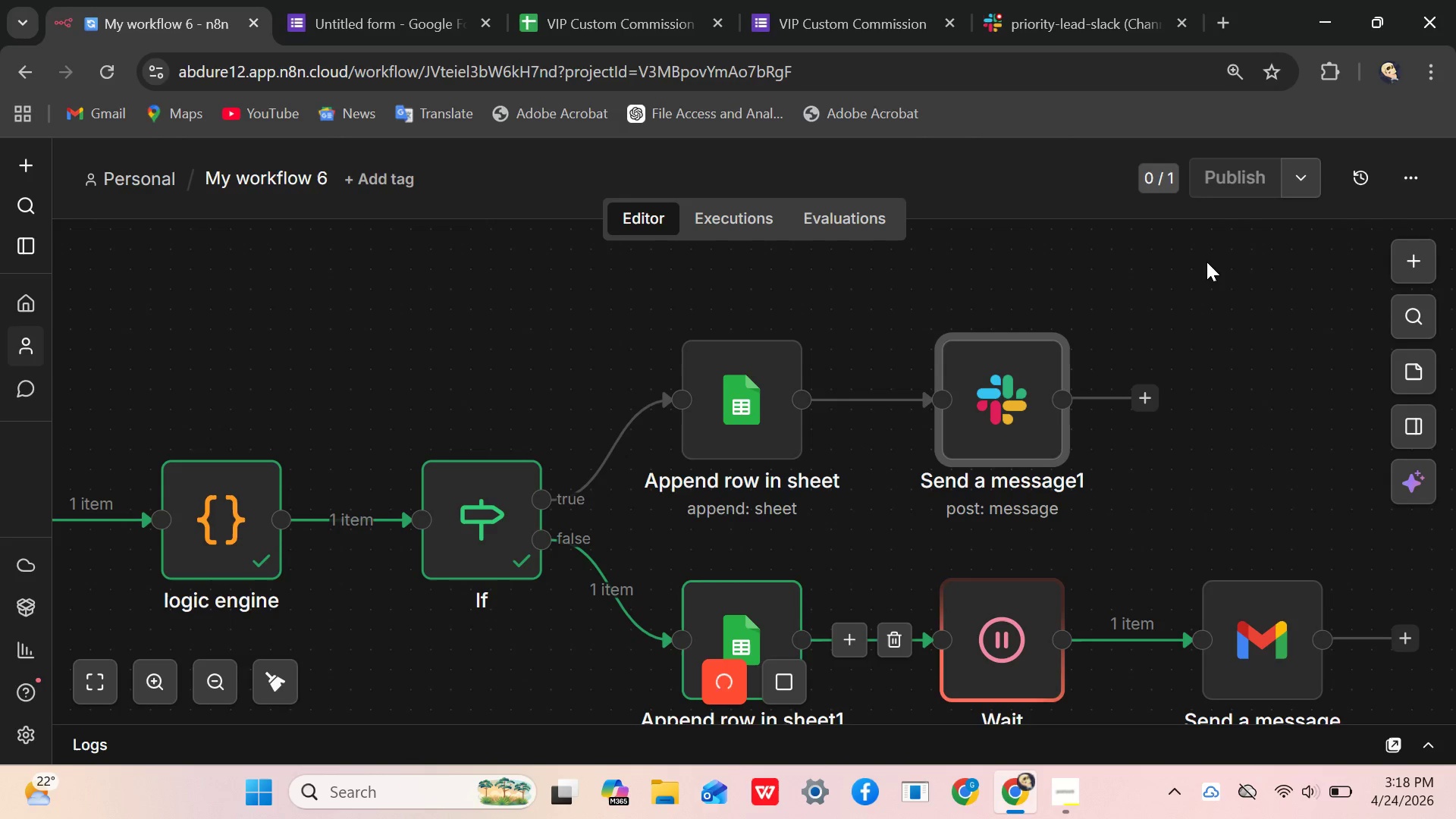 
wait(13.62)
 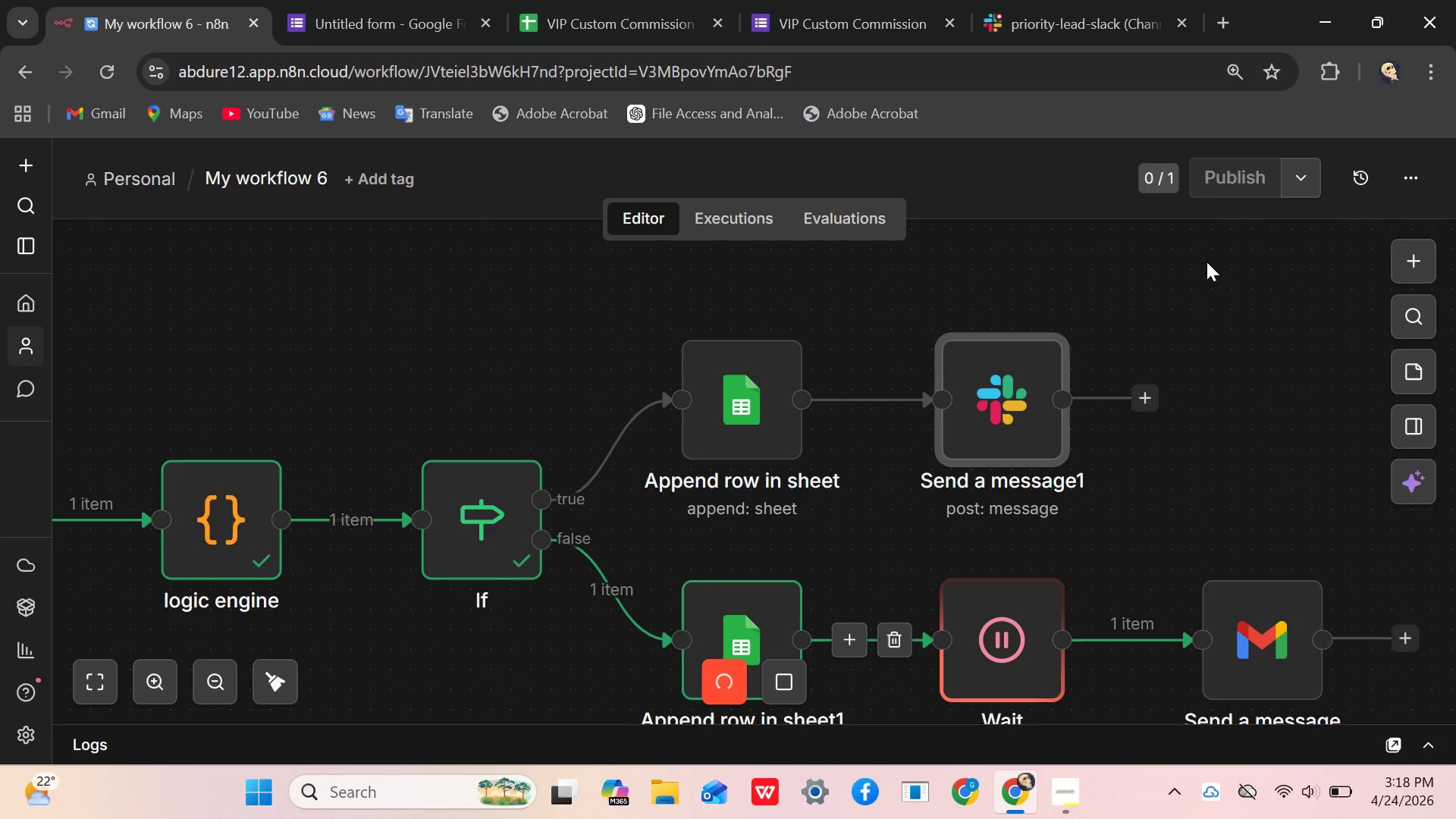 
left_click([679, 311])
 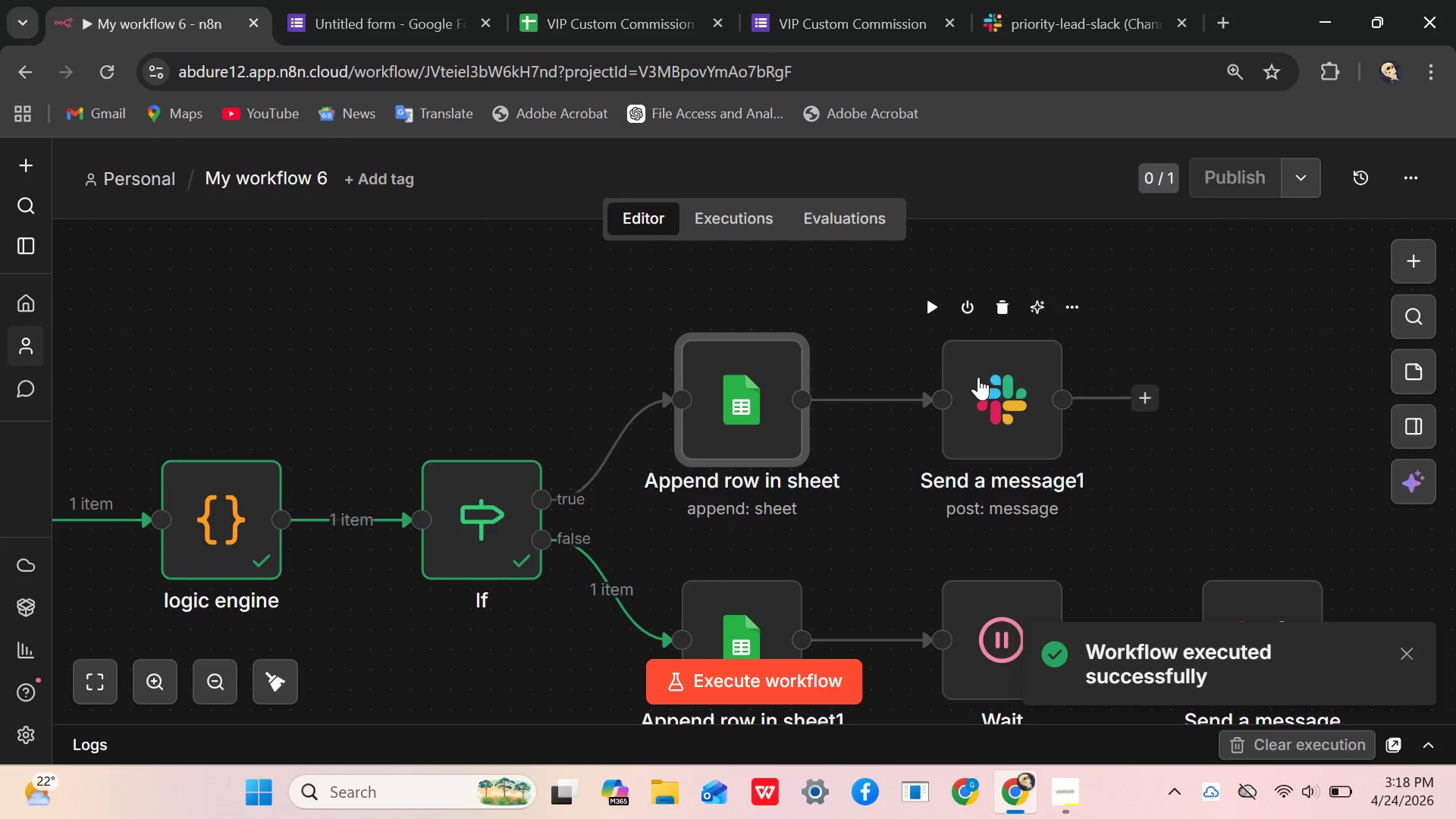 
left_click([926, 309])
 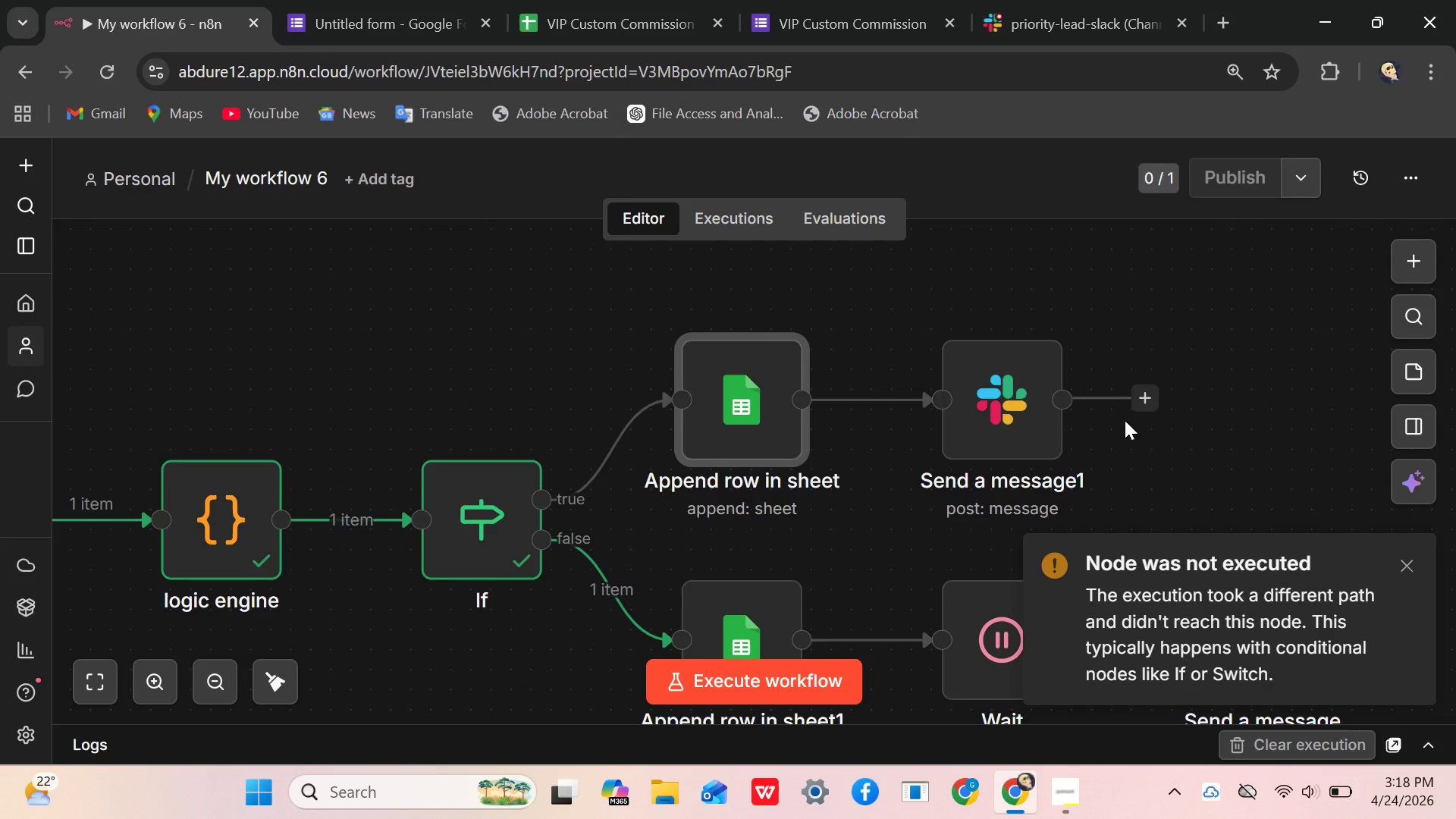 
double_click([993, 400])
 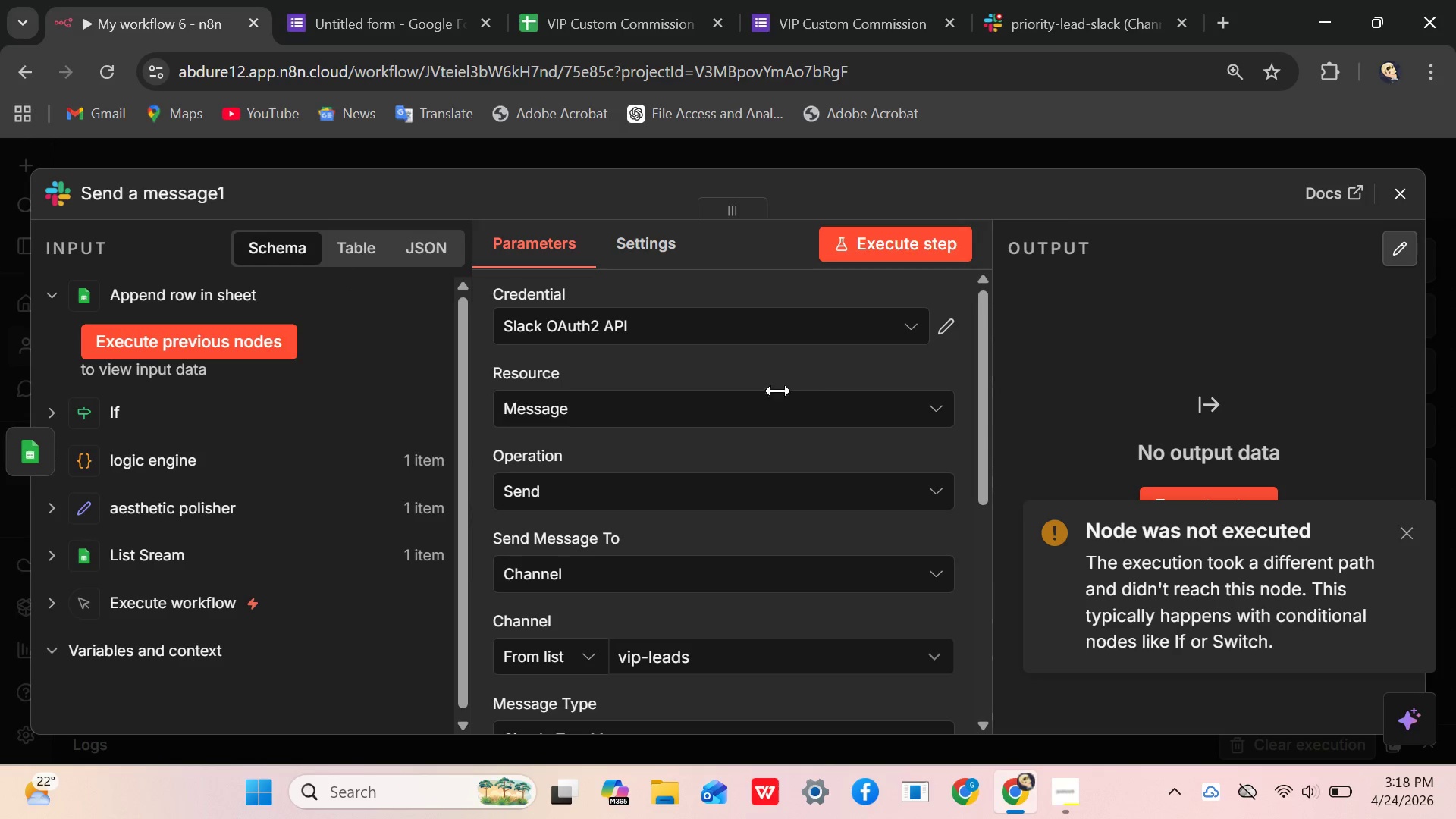 
scroll: coordinate [714, 399], scroll_direction: down, amount: 5.0
 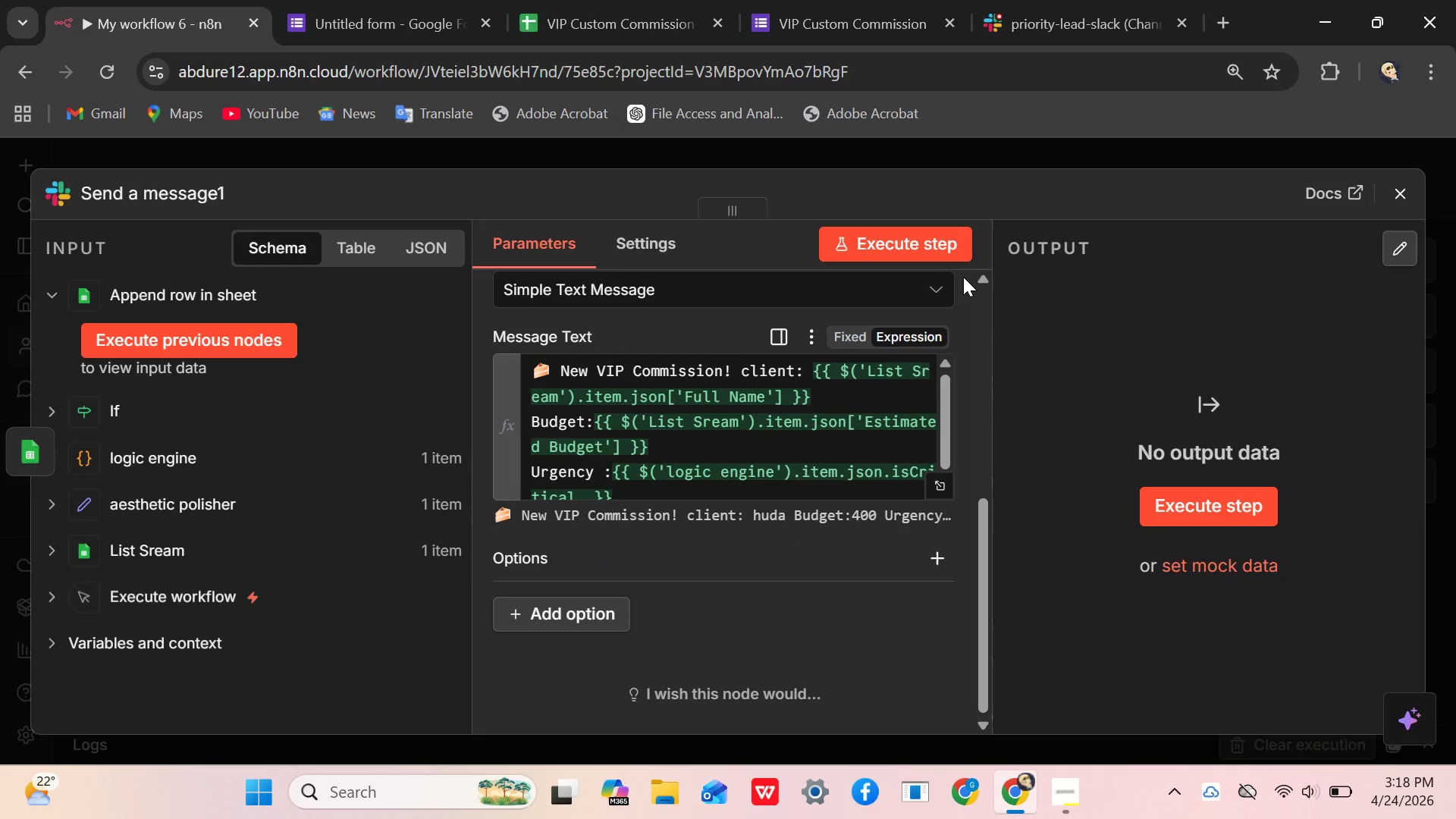 
left_click([930, 248])
 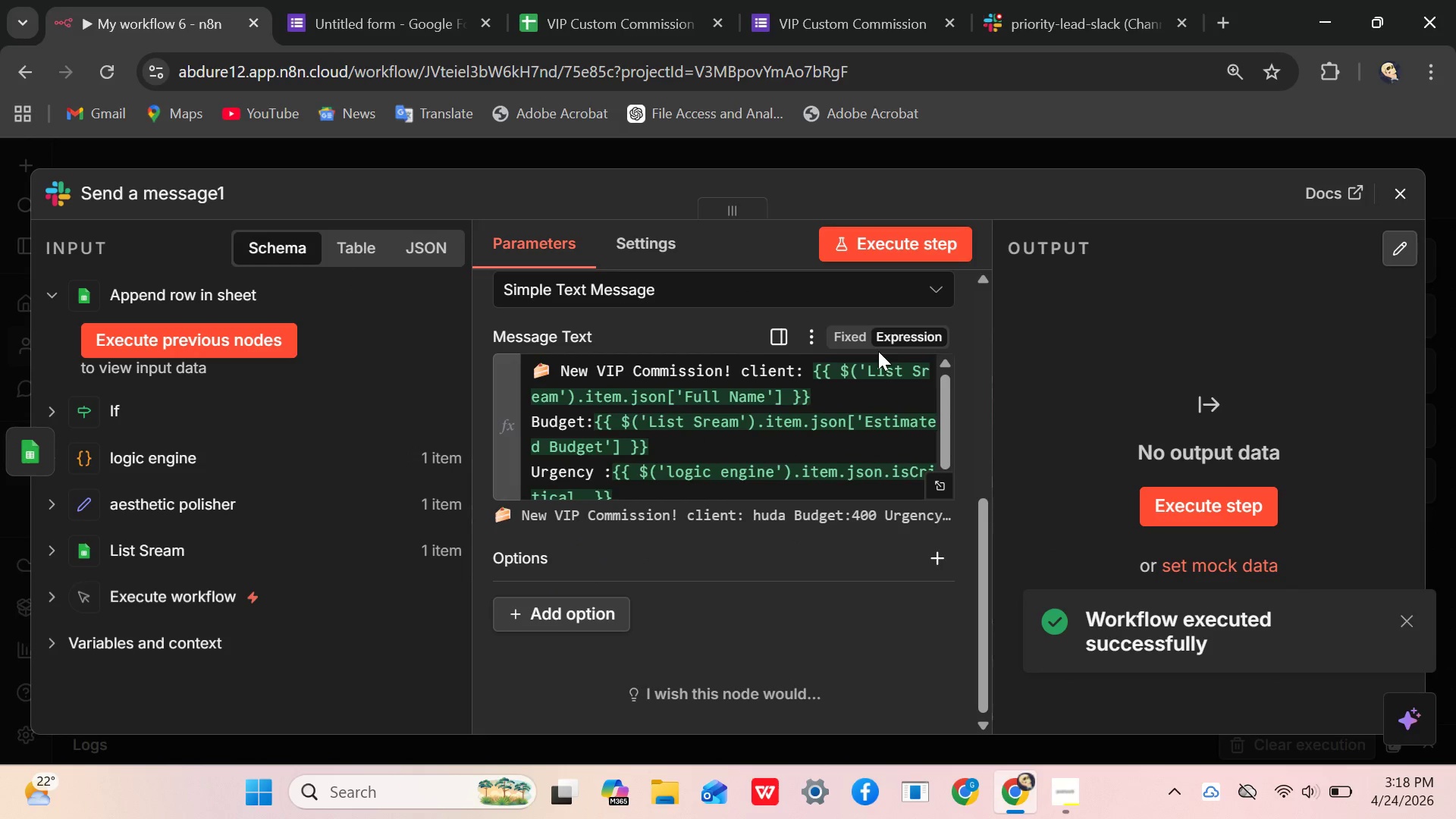 
scroll: coordinate [849, 359], scroll_direction: down, amount: 2.0
 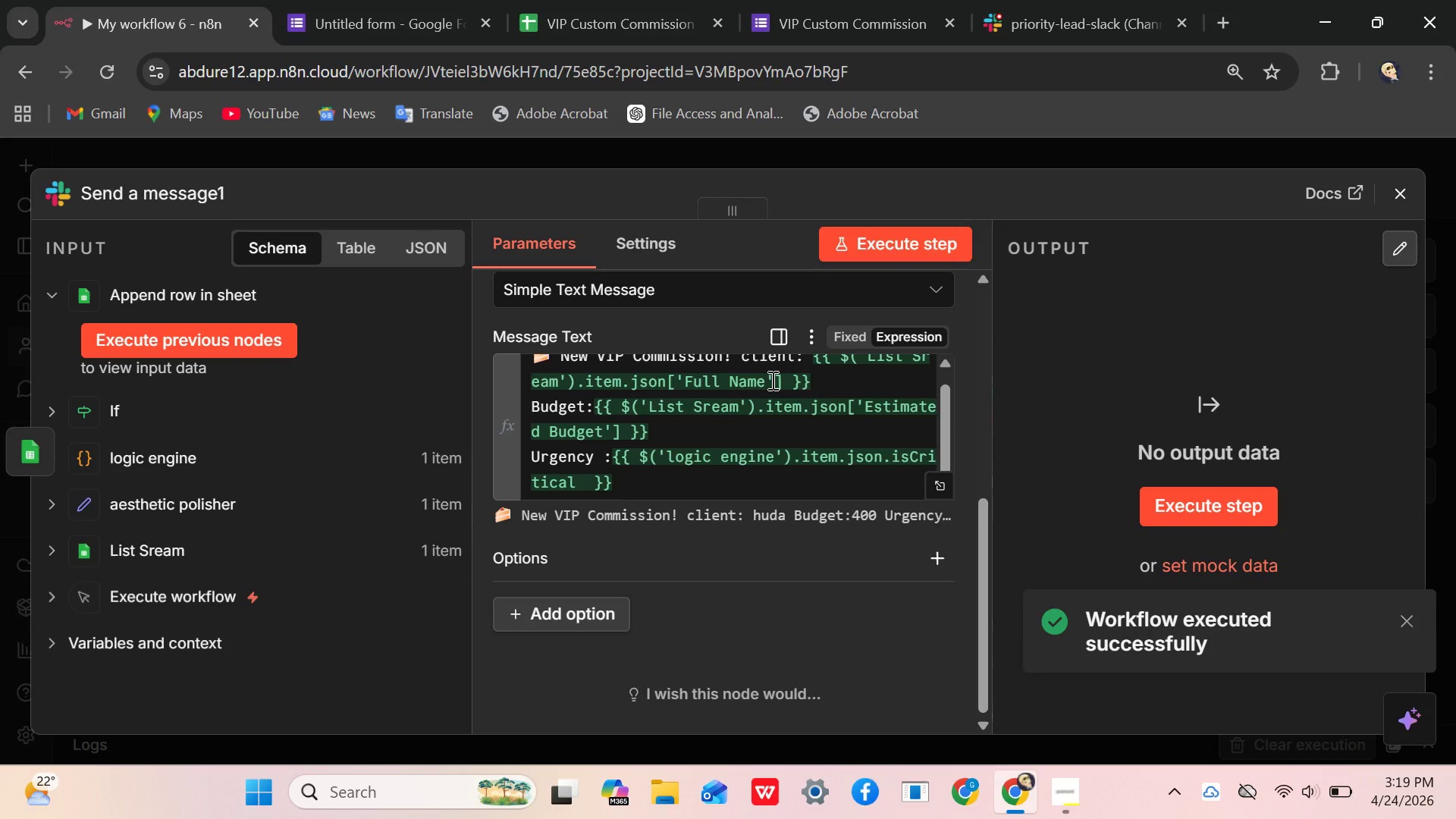 
mouse_move([736, 472])
 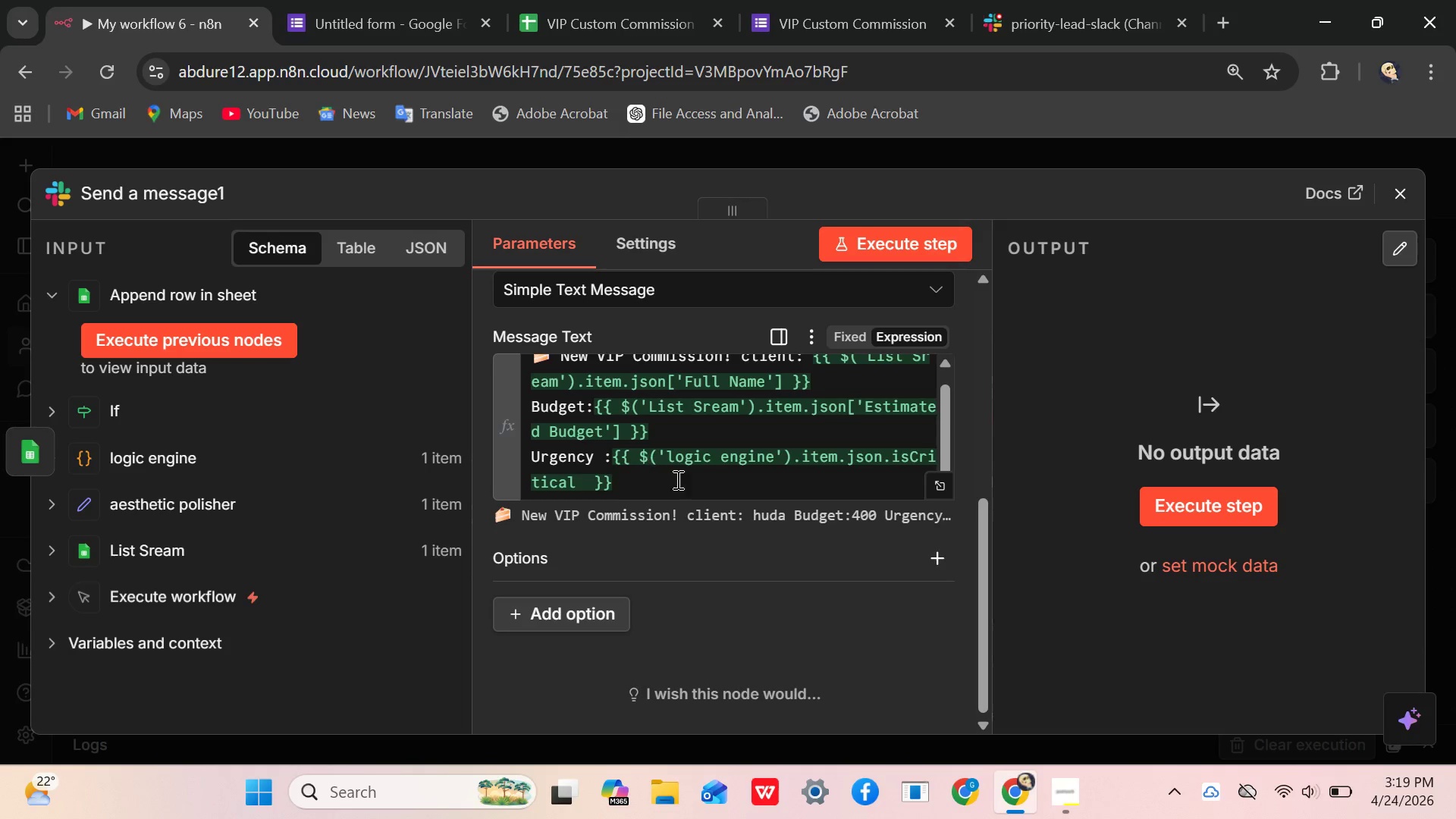 
scroll: coordinate [853, 518], scroll_direction: down, amount: 2.0
 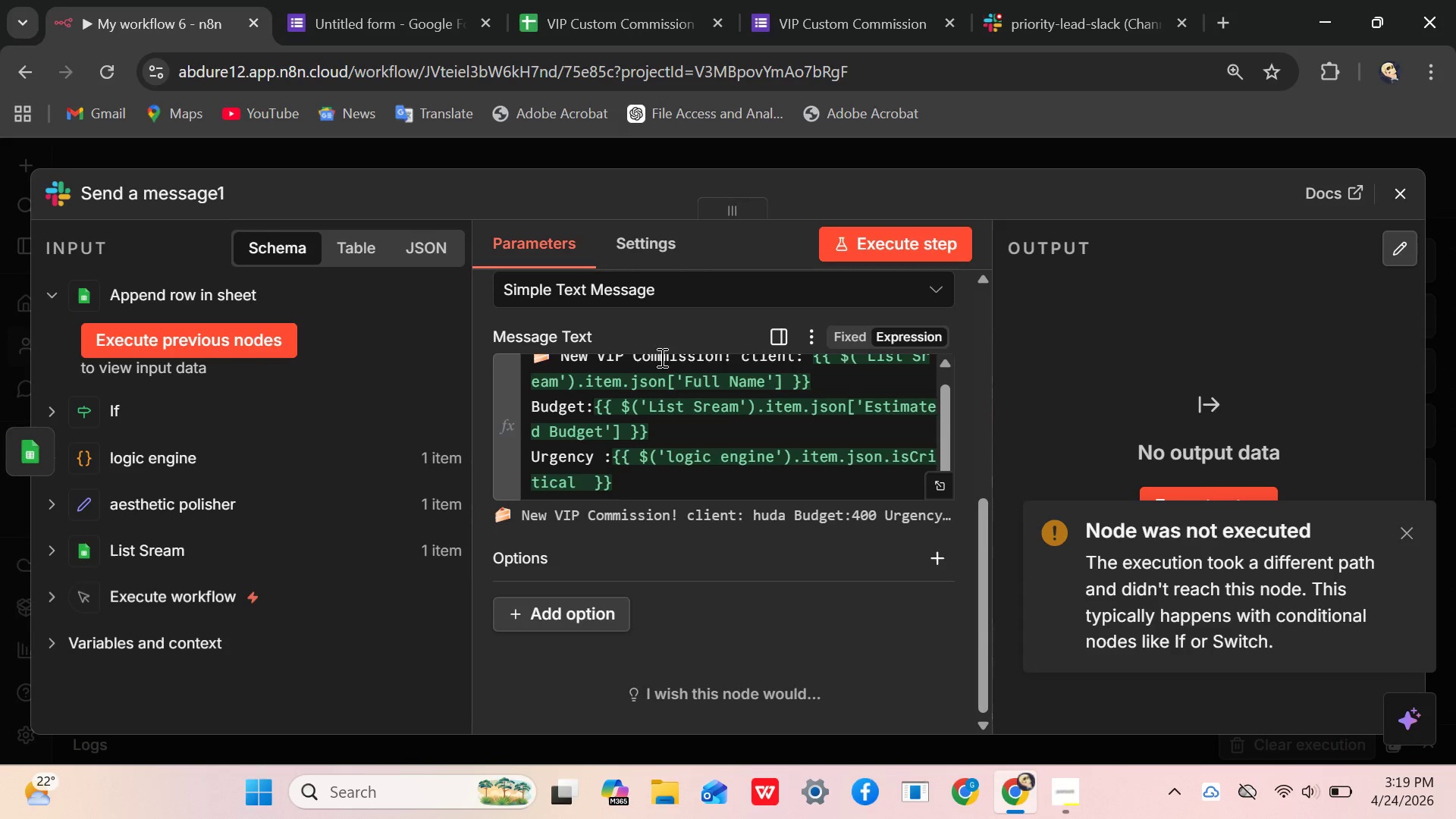 
left_click([239, 344])
 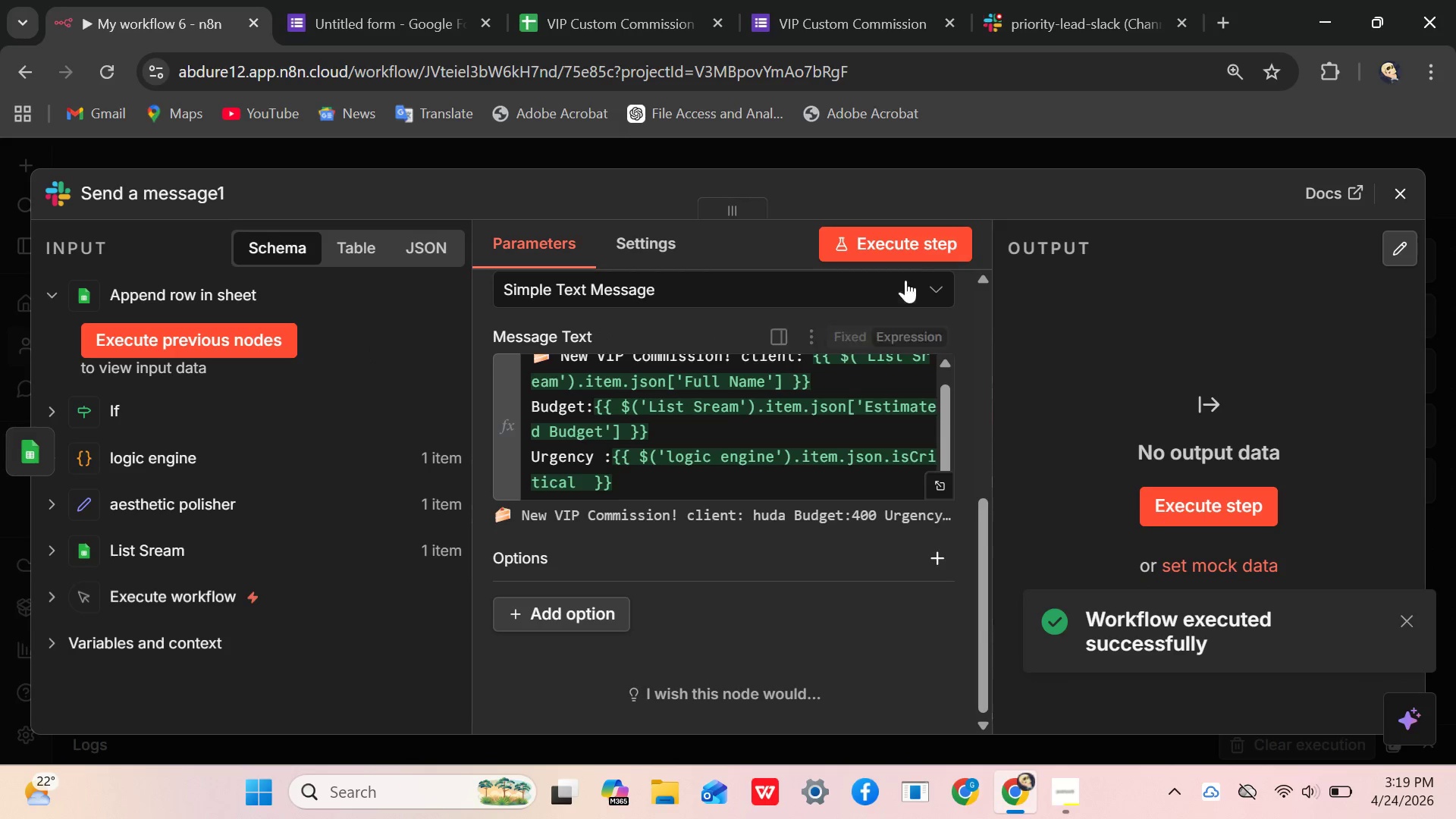 
left_click([916, 246])
 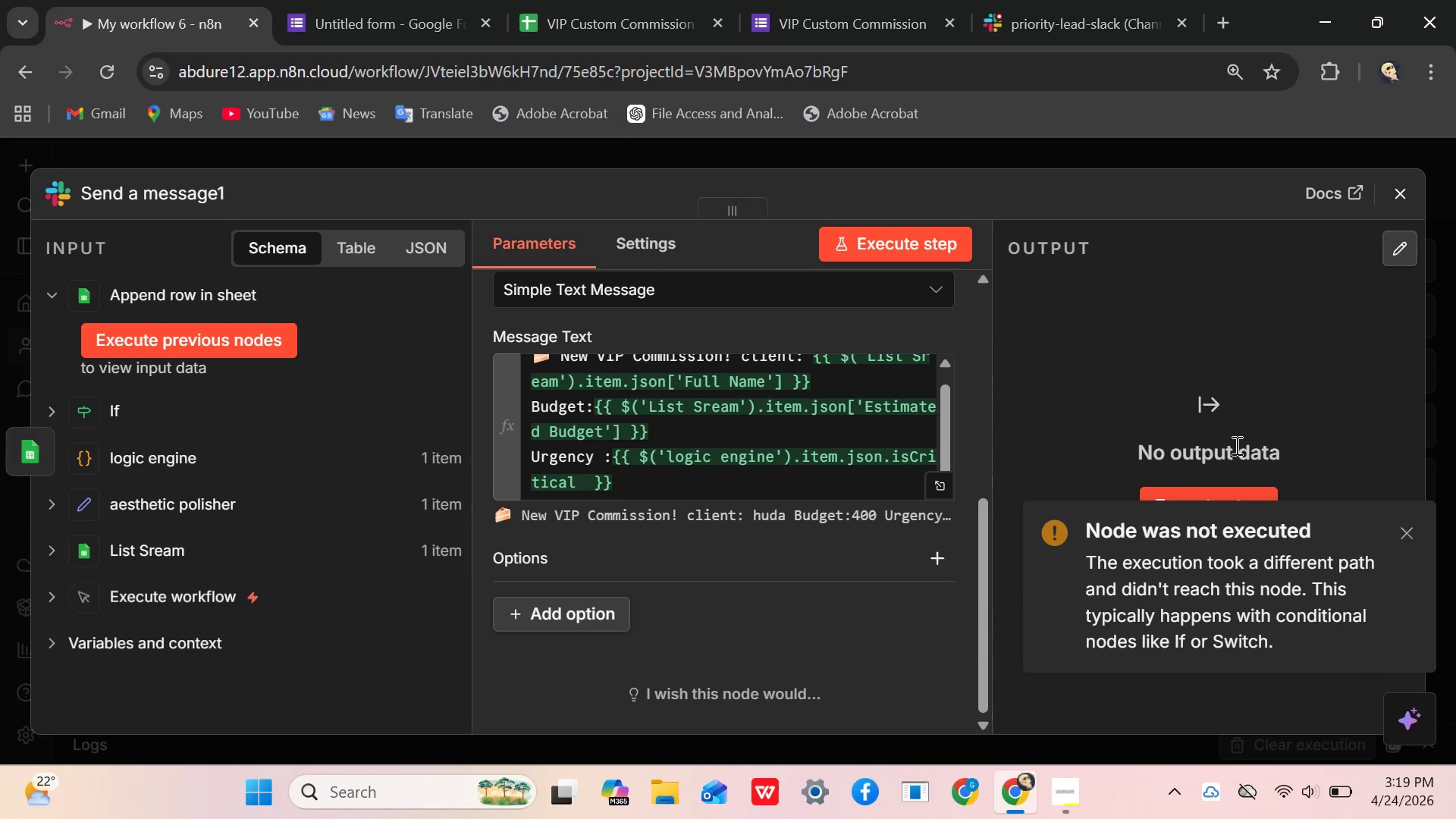 
left_click_drag(start_coordinate=[1394, 190], to_coordinate=[1395, 196])
 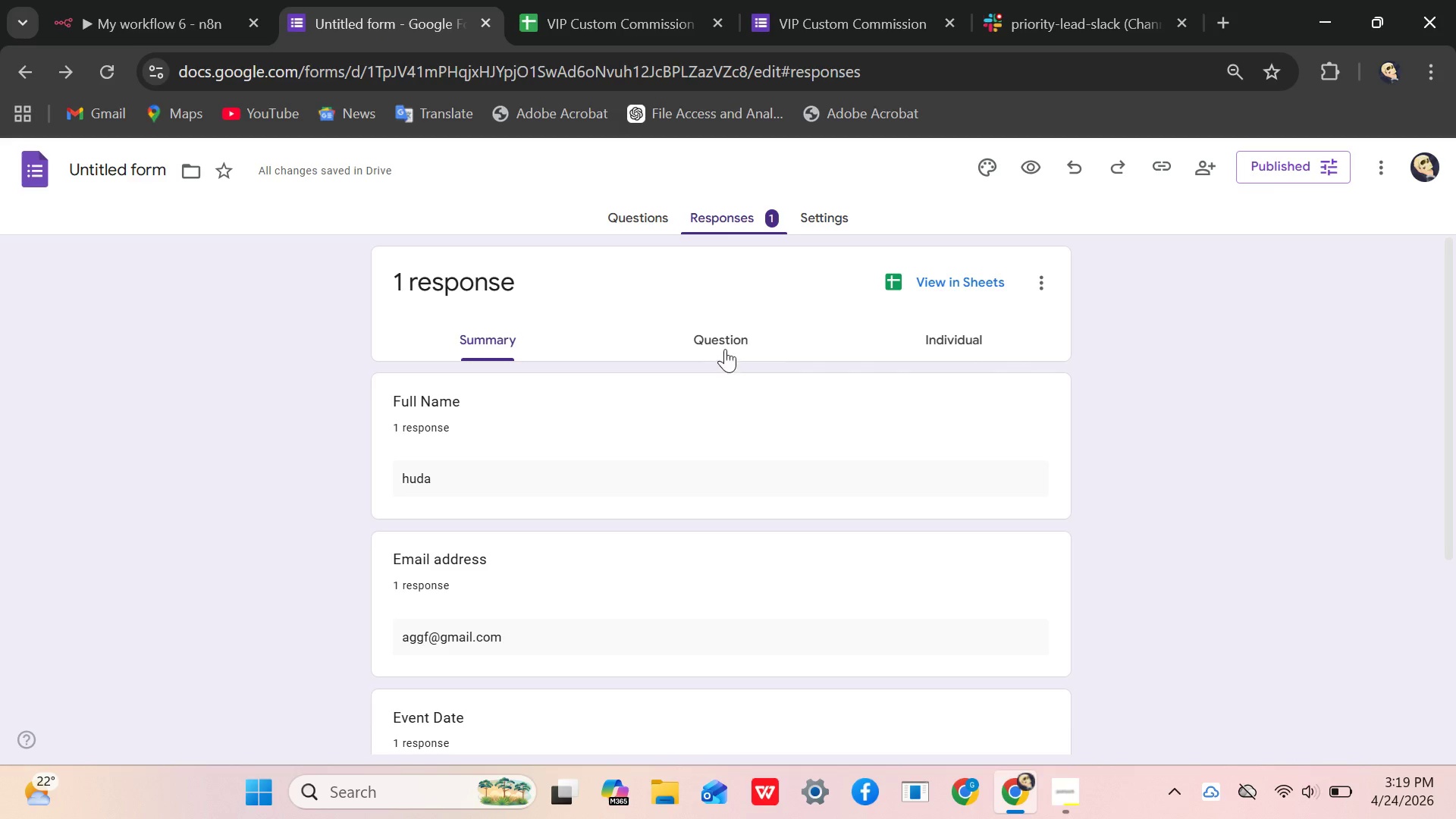 
wait(7.62)
 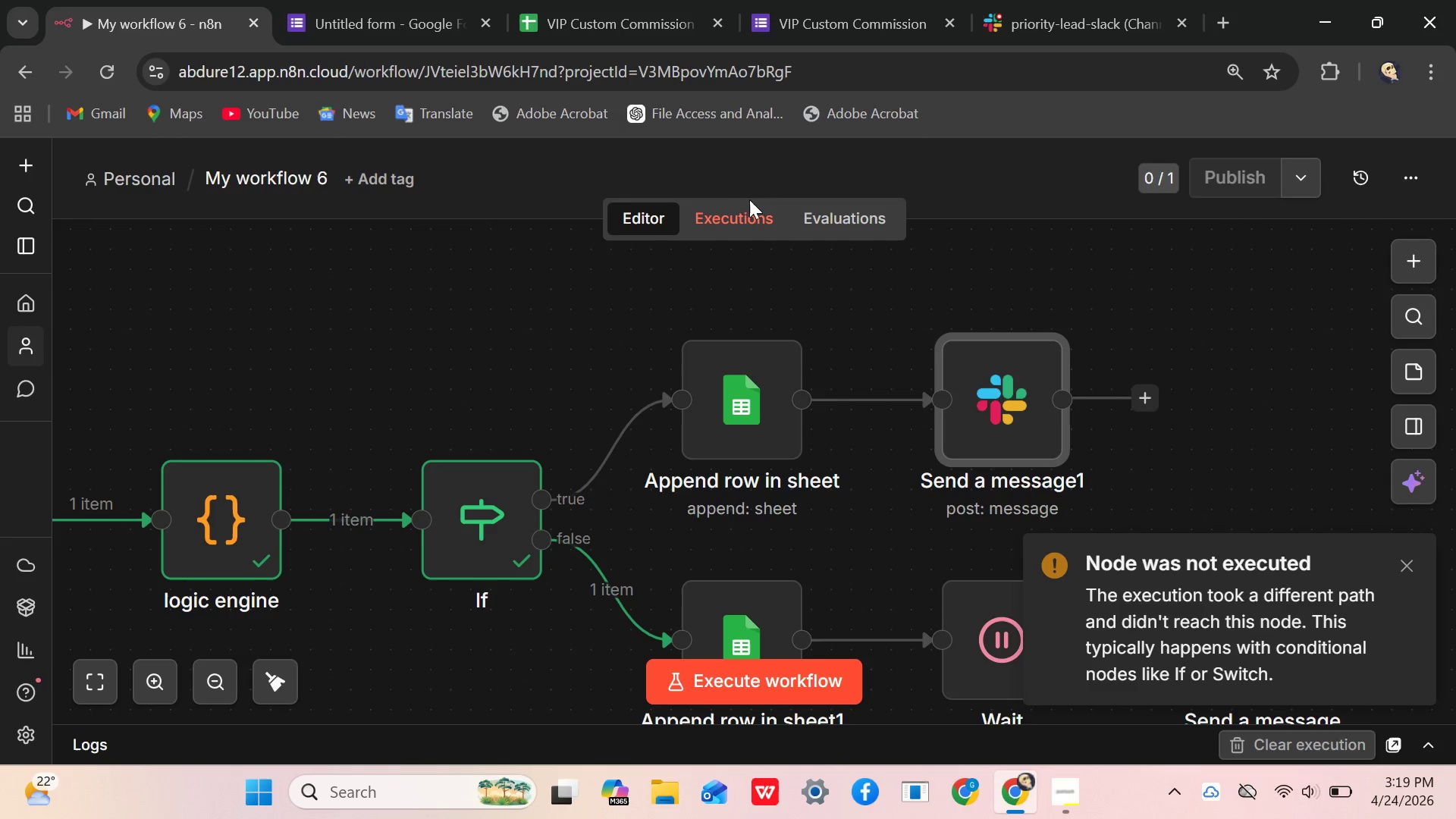 
left_click_drag(start_coordinate=[733, 199], to_coordinate=[739, 199])
 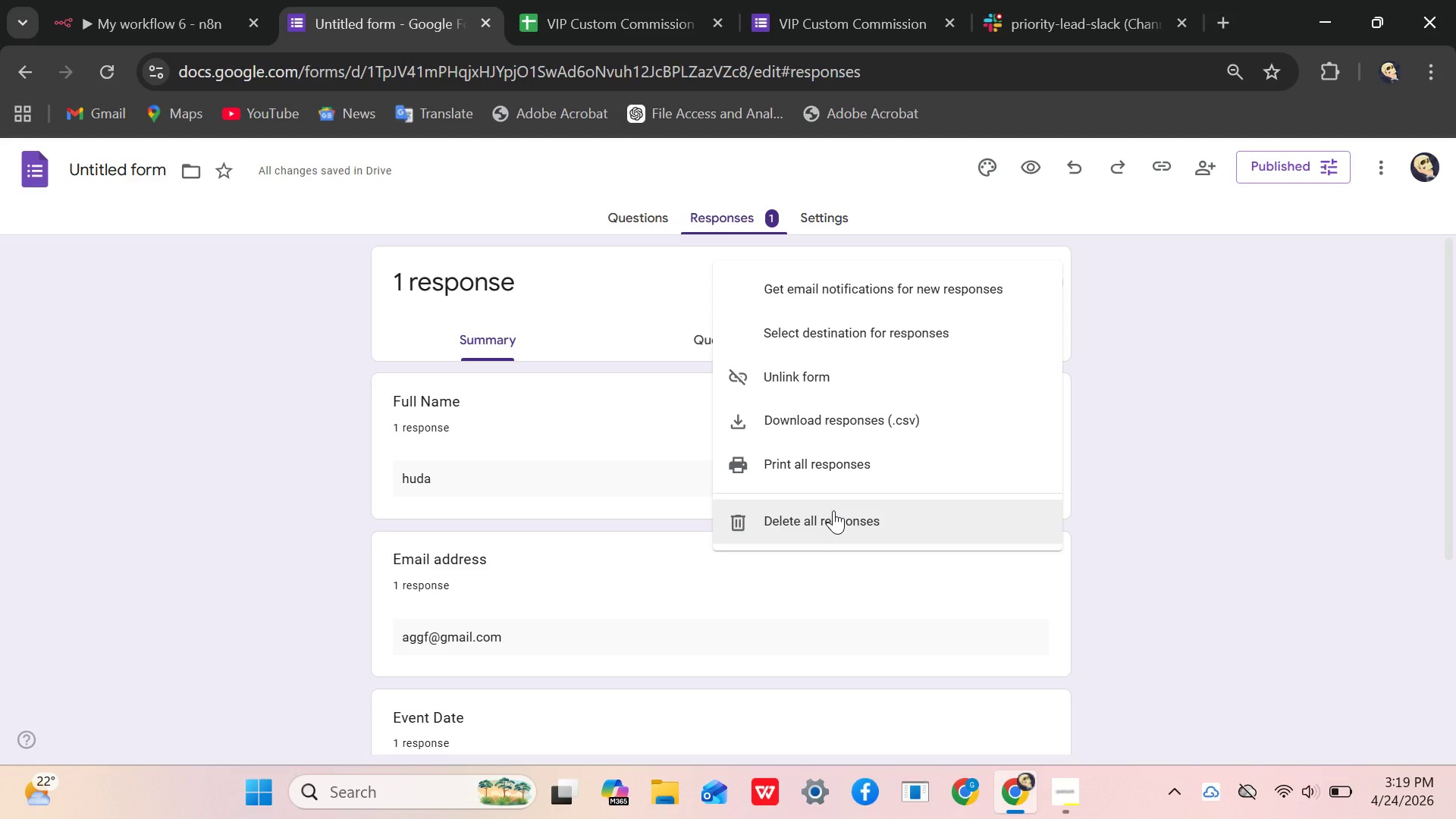 
wait(7.36)
 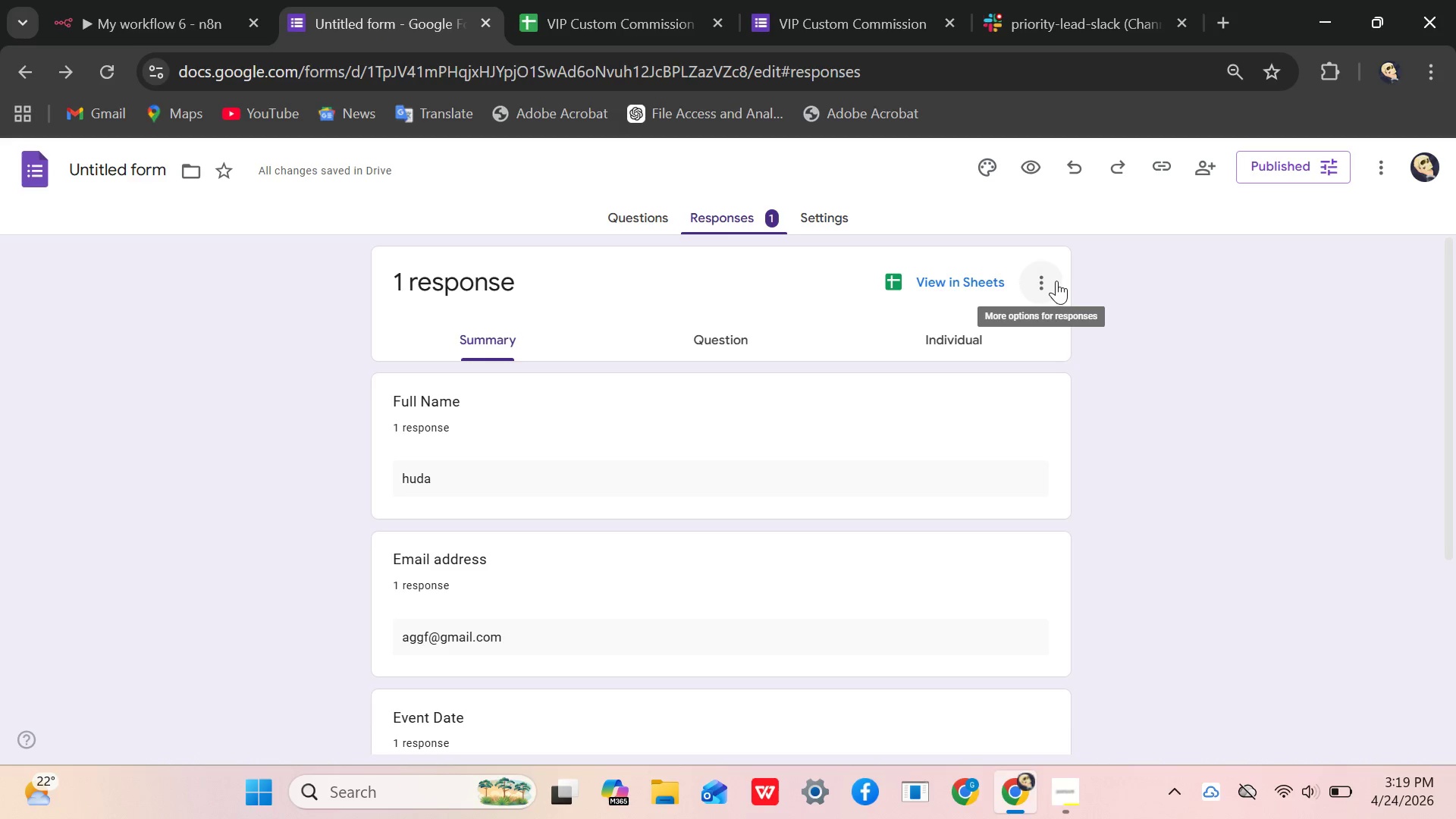 
left_click([833, 510])
 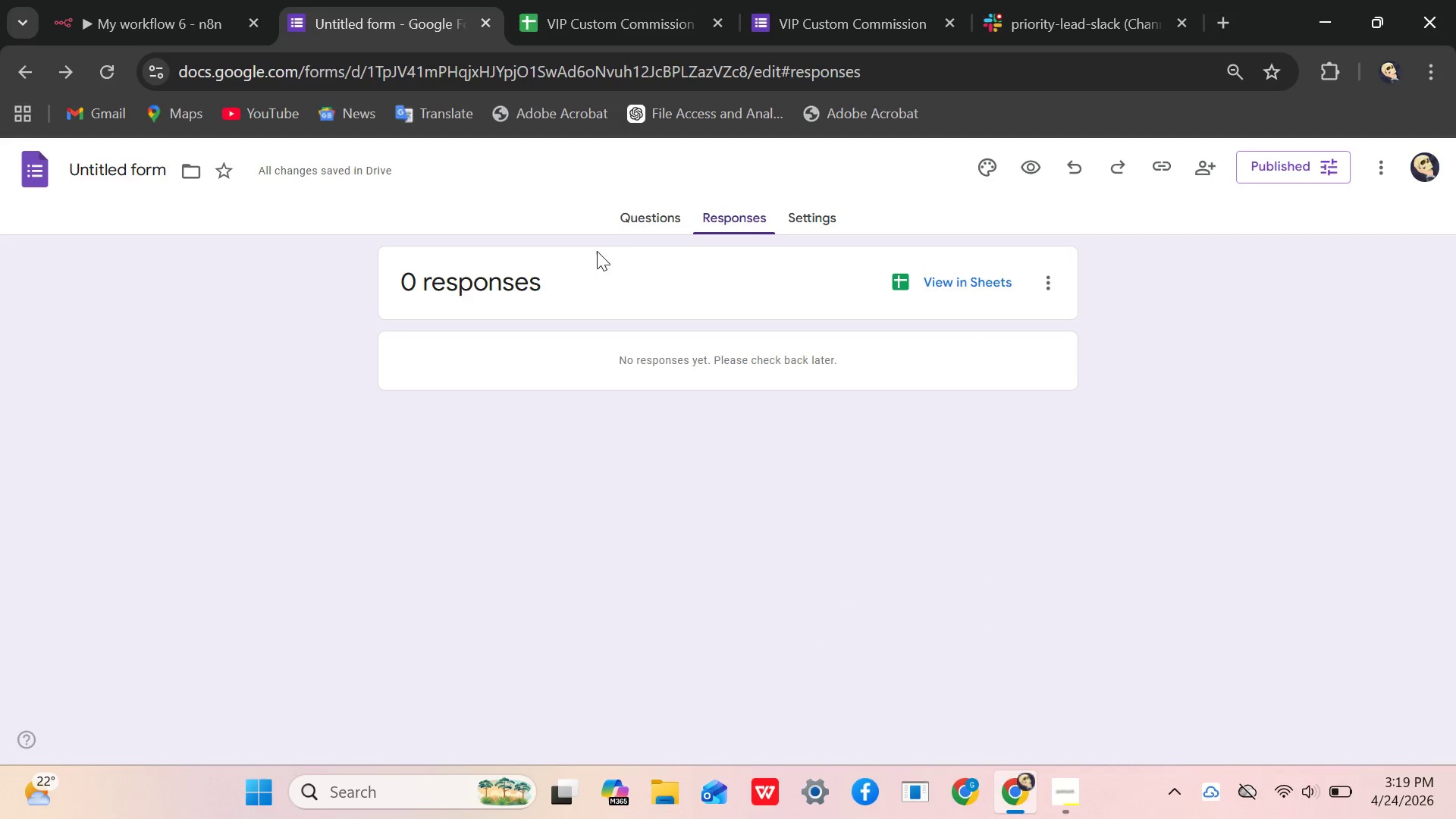 
wait(5.64)
 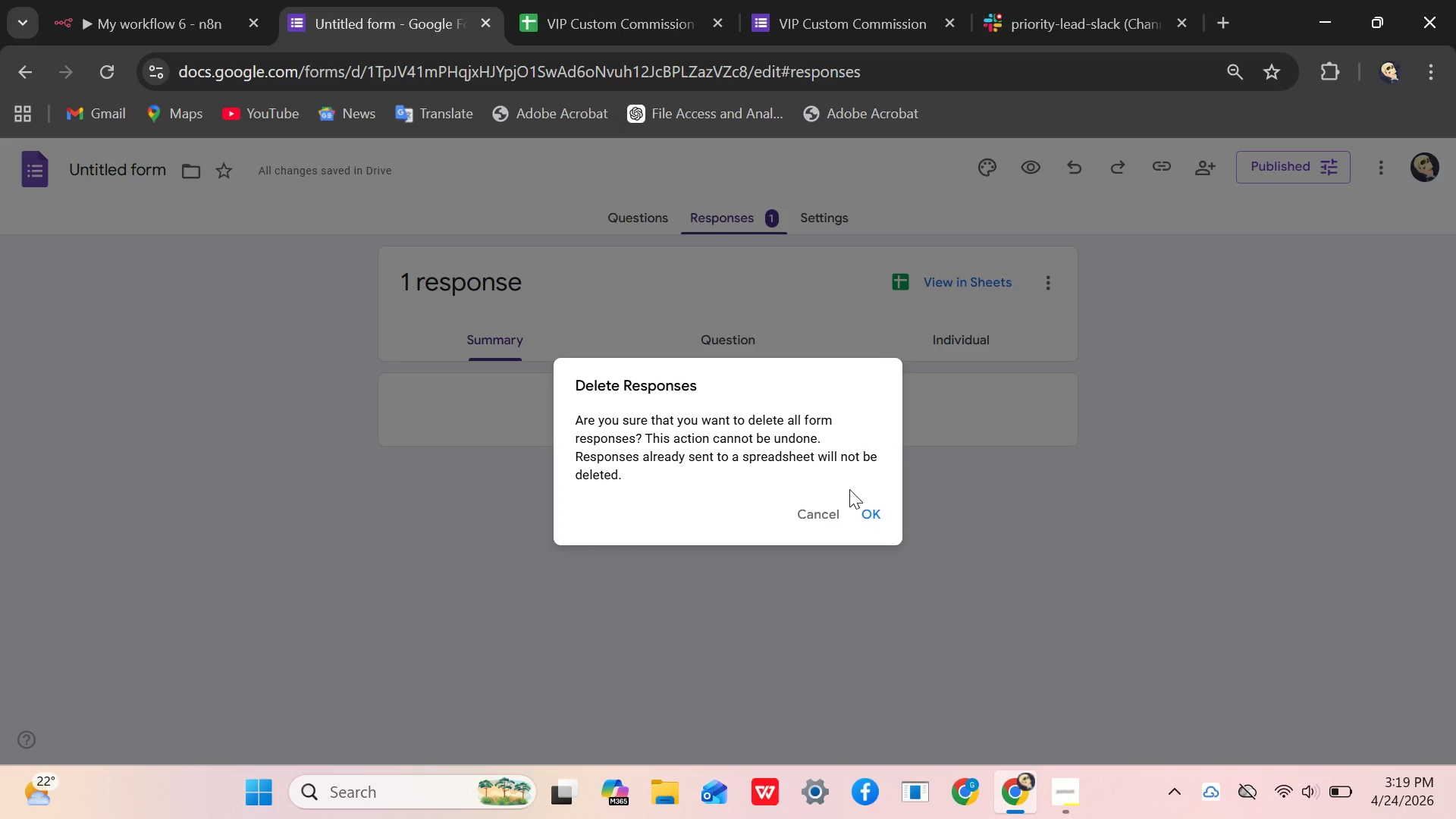 
left_click([632, 218])
 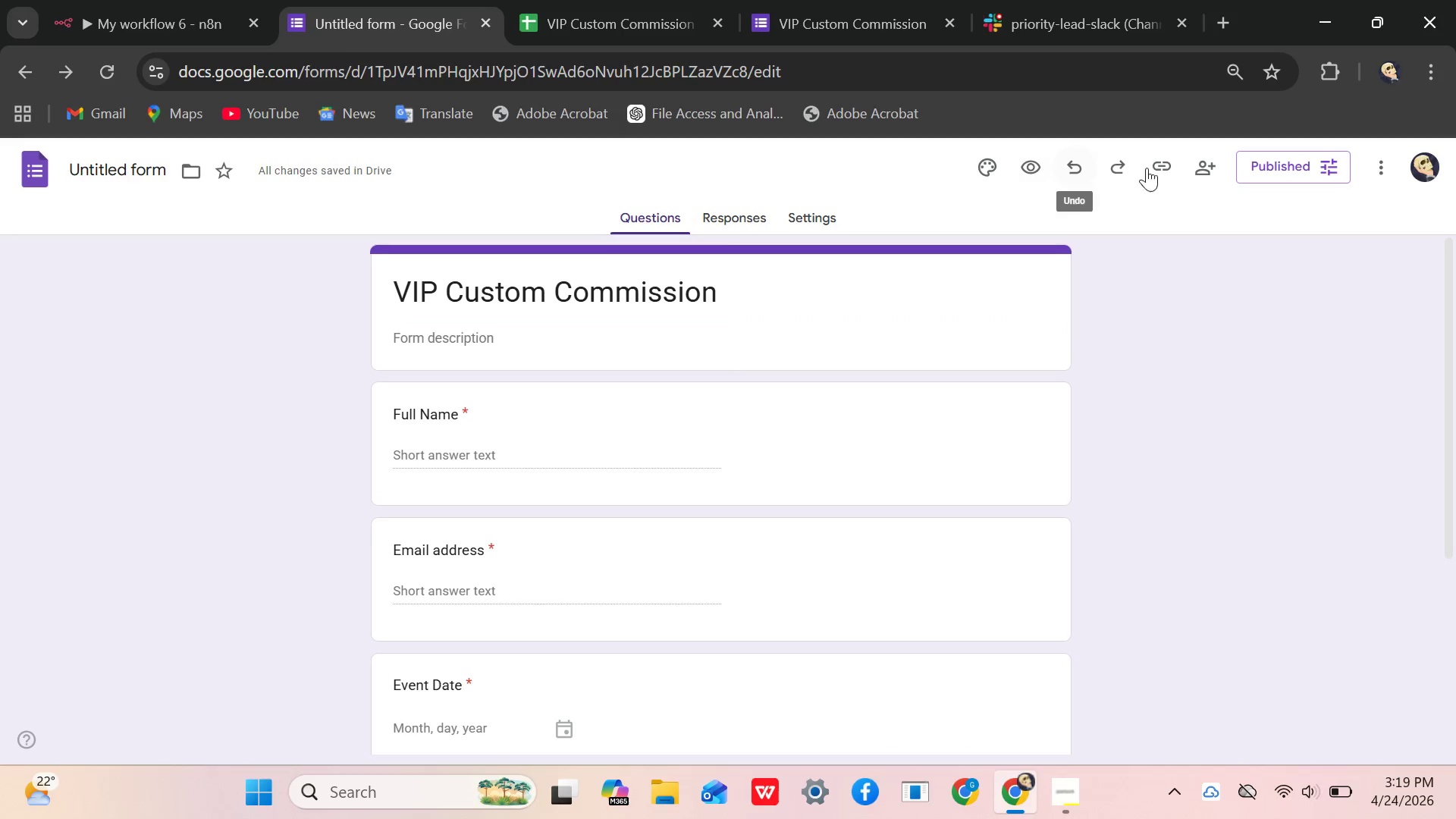 
left_click([1163, 166])
 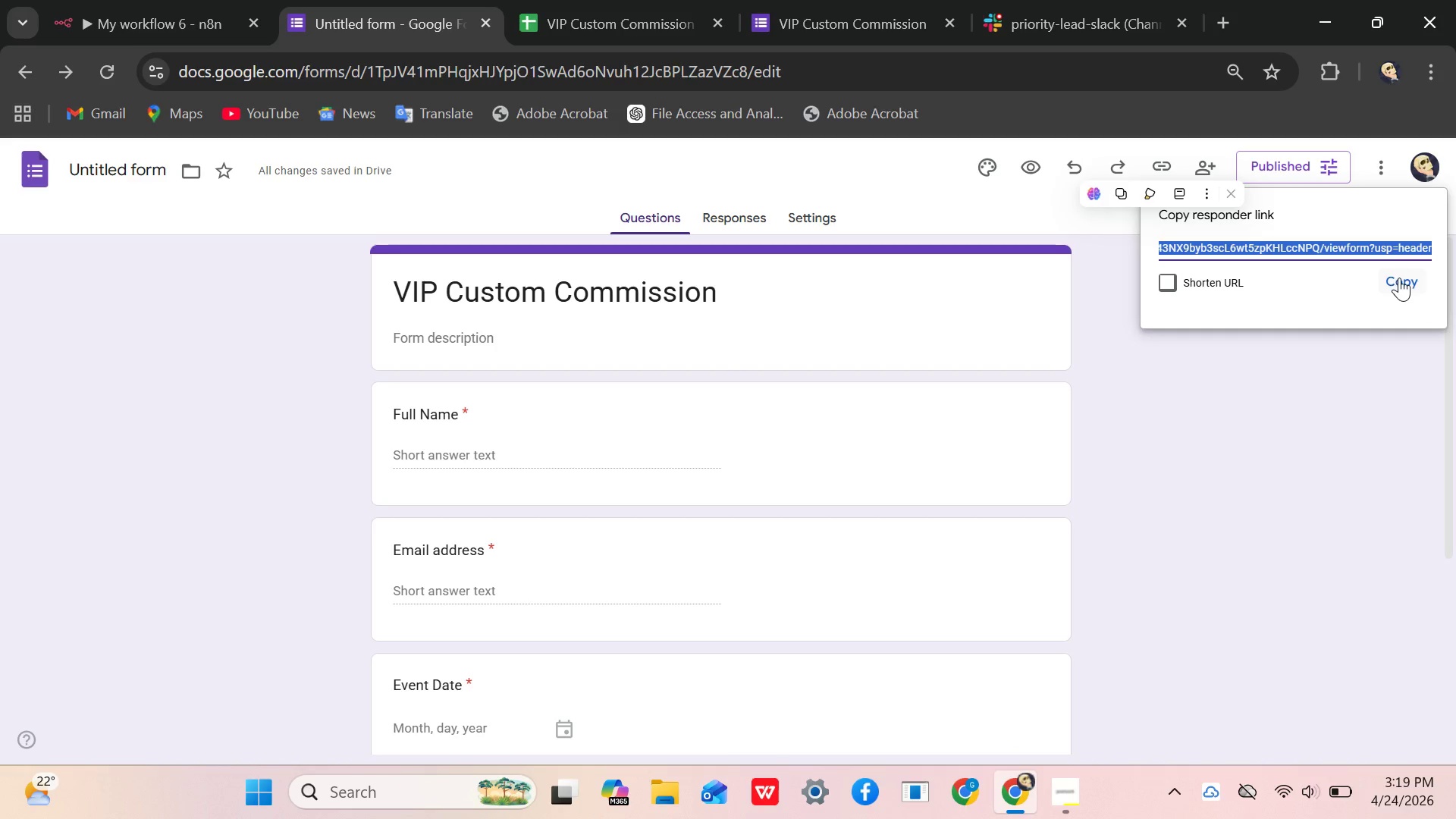 
wait(5.17)
 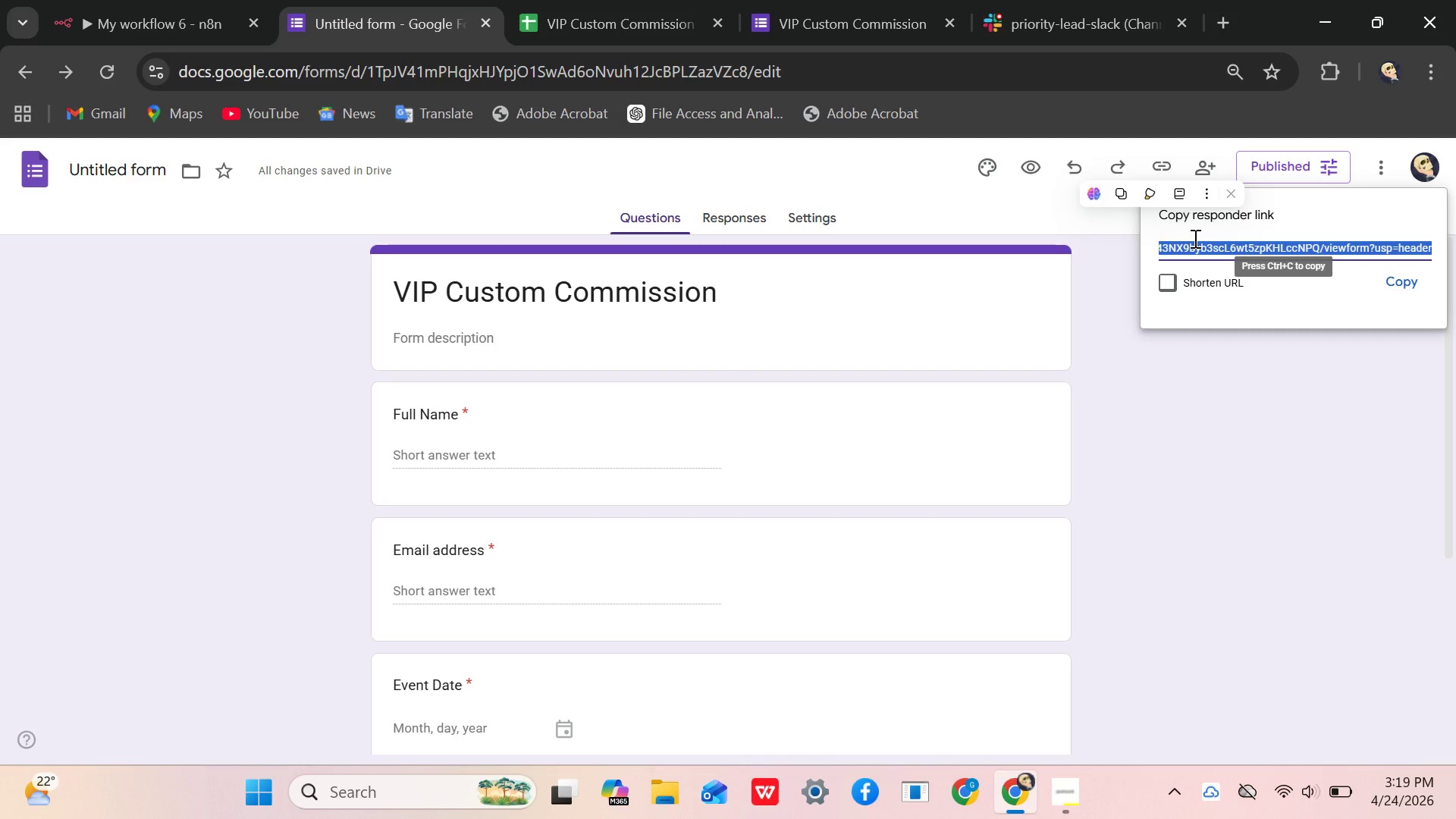 
mouse_move([919, 27])
 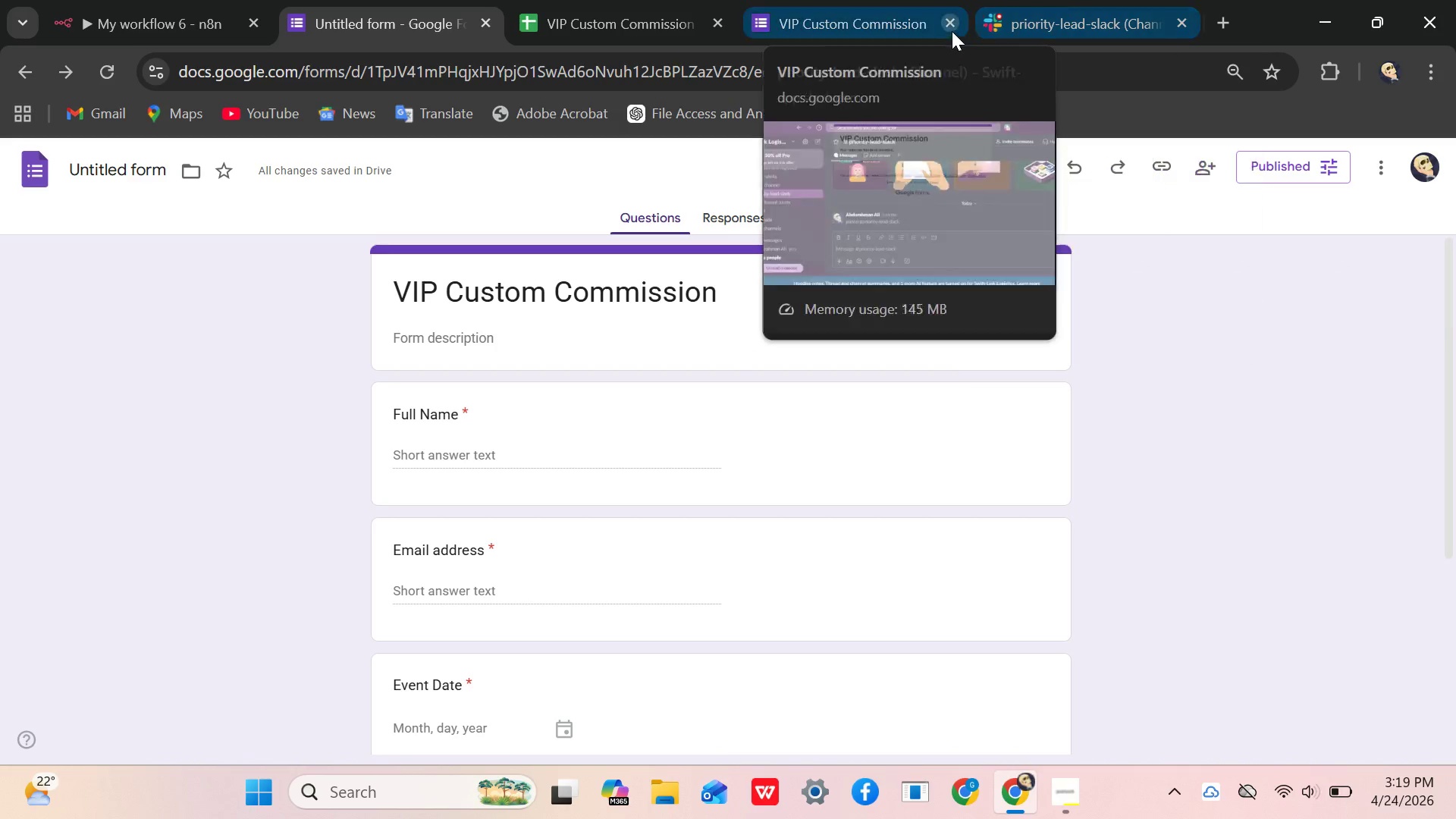 
left_click([952, 31])
 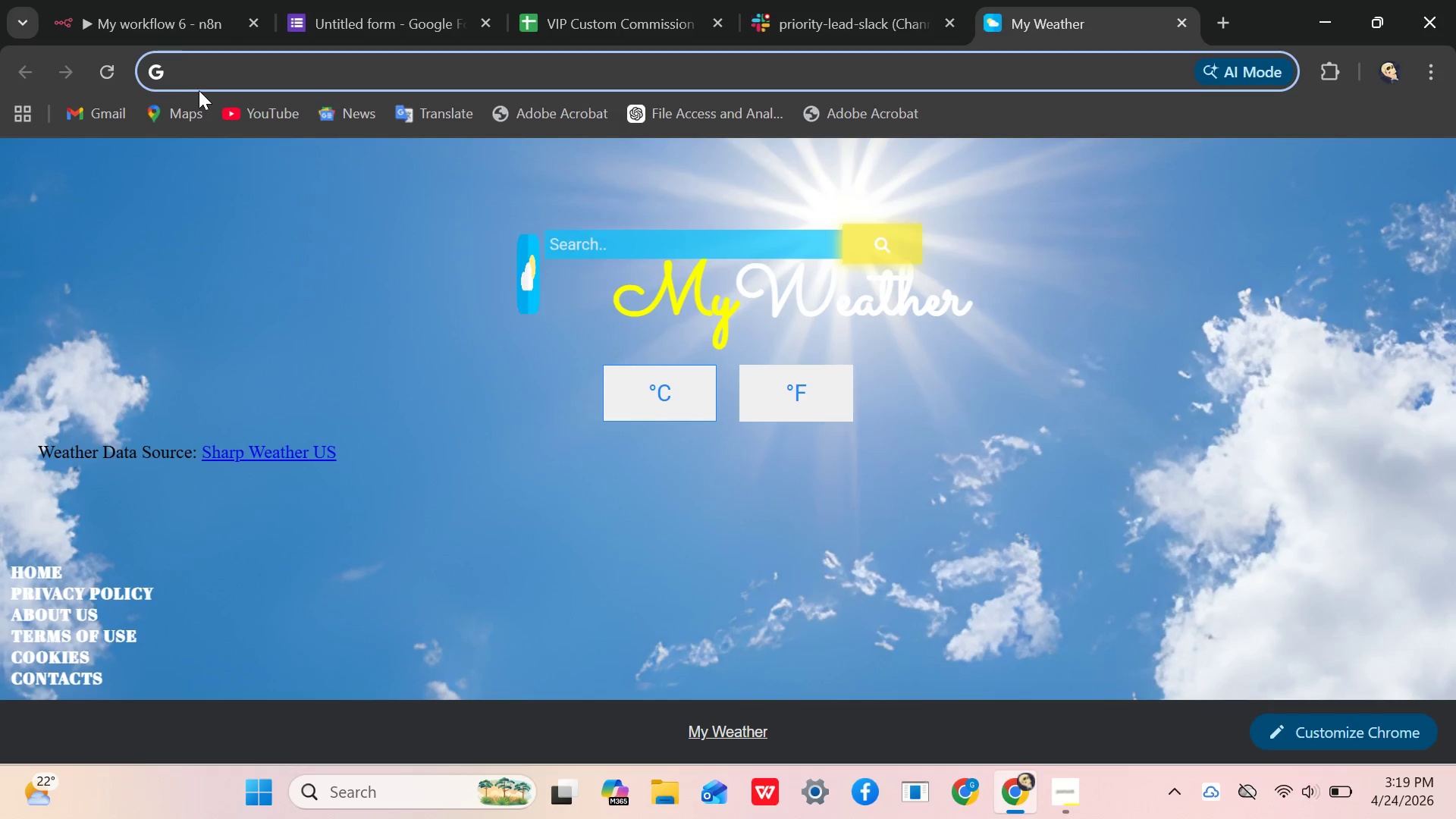 
key(Control+V)
 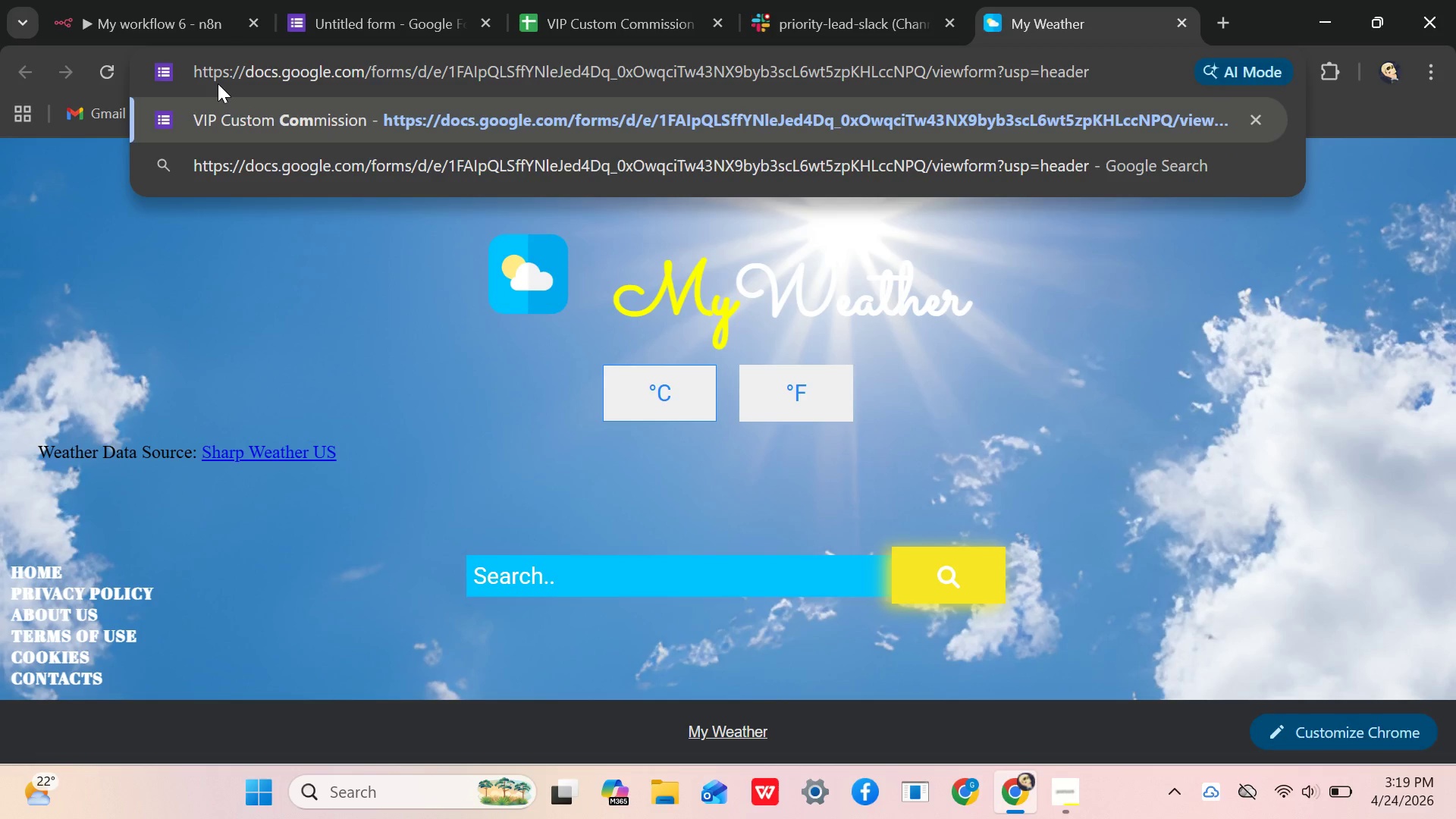 
key(Enter)
 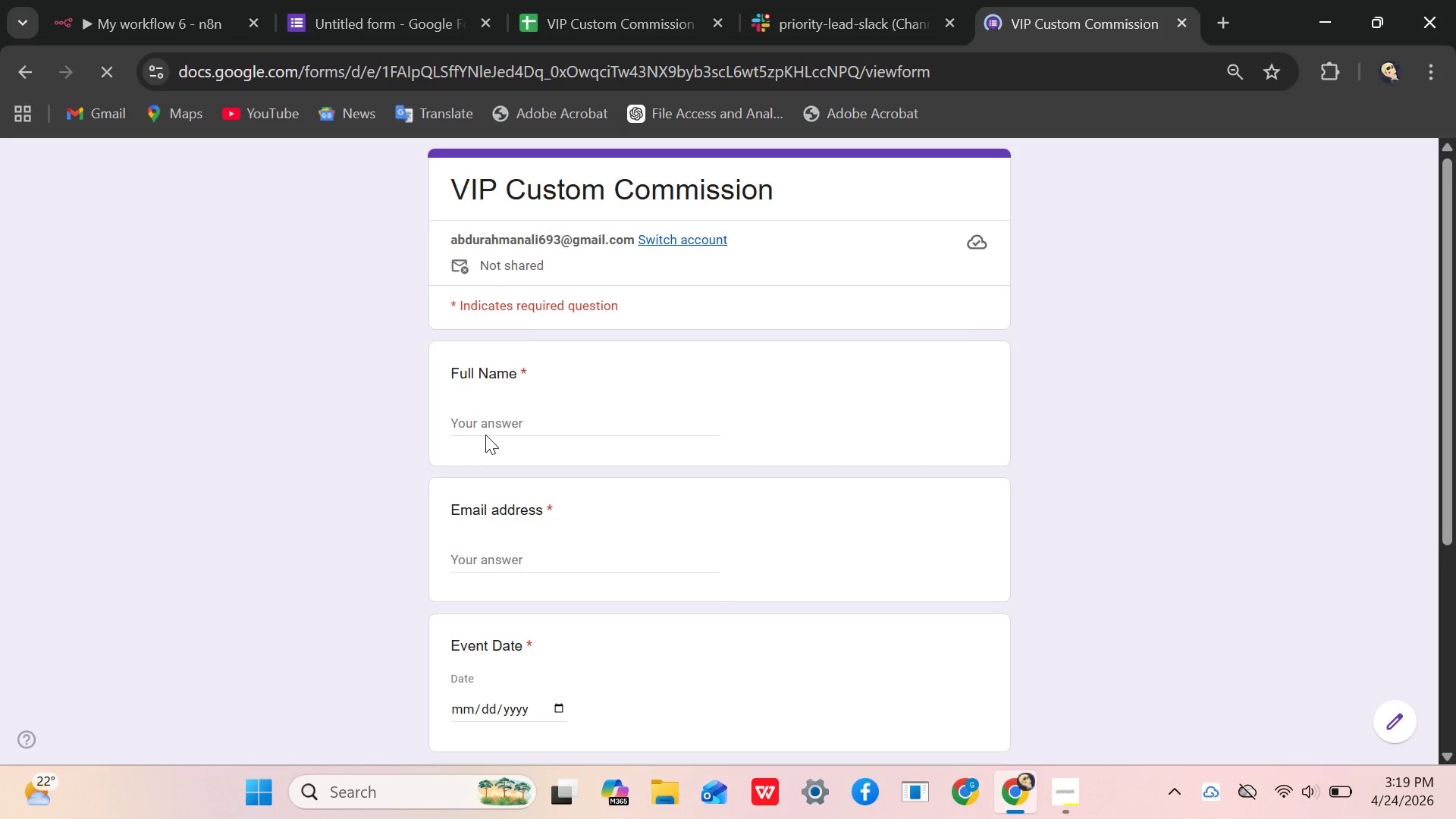 
left_click([481, 416])
 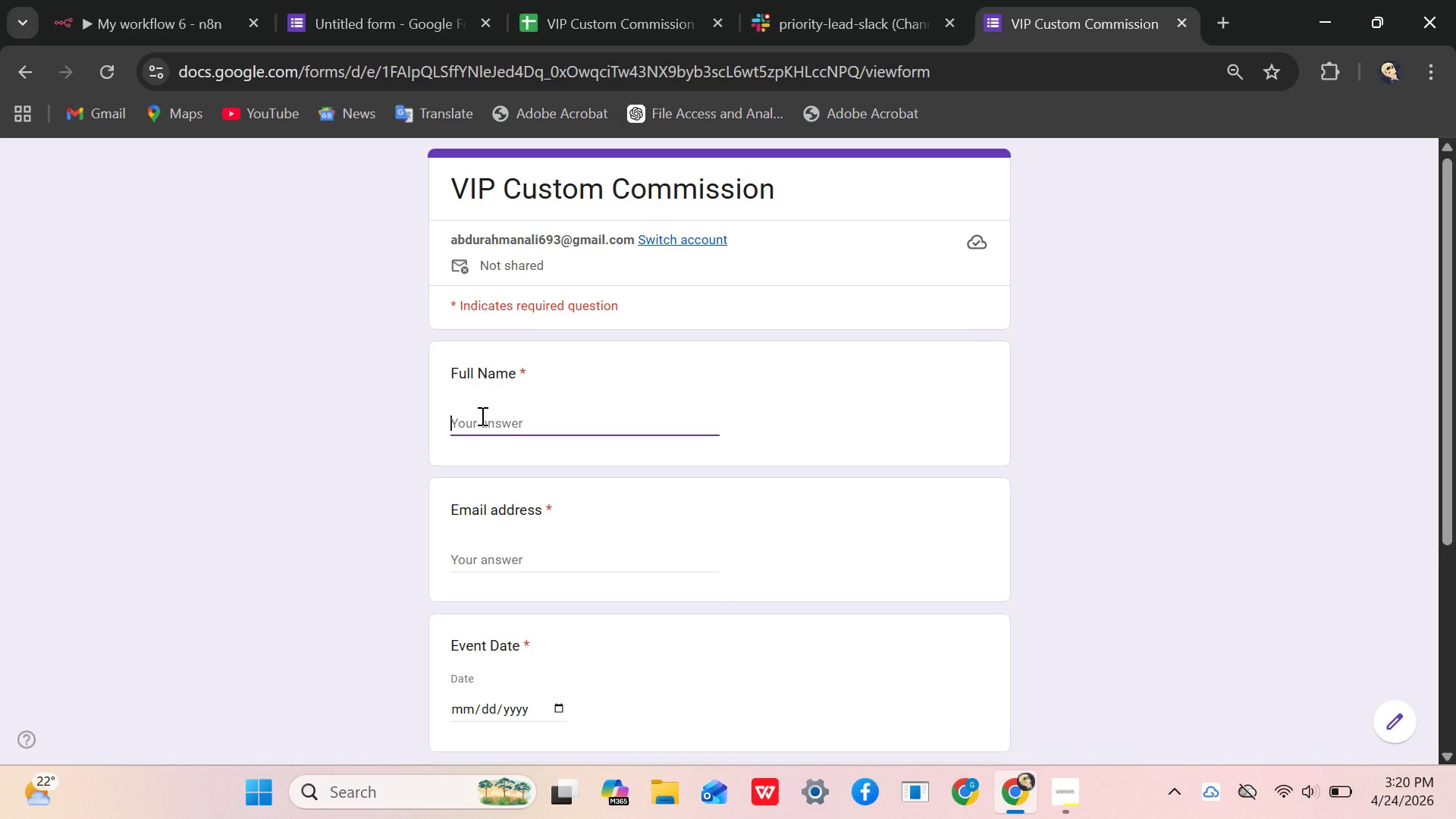 
type(a)
key(Backspace)
type(ABDA)
 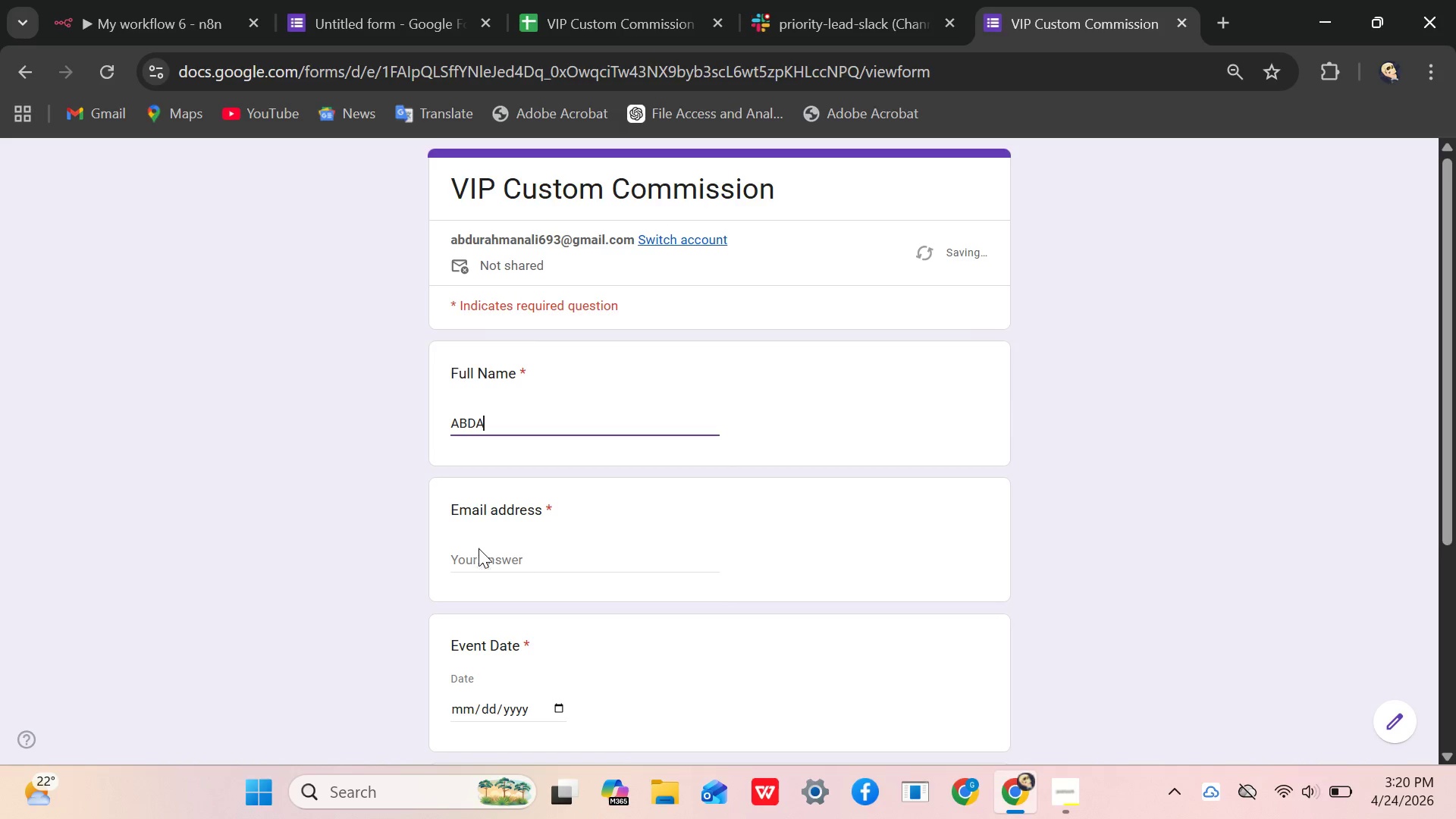 
left_click([470, 554])
 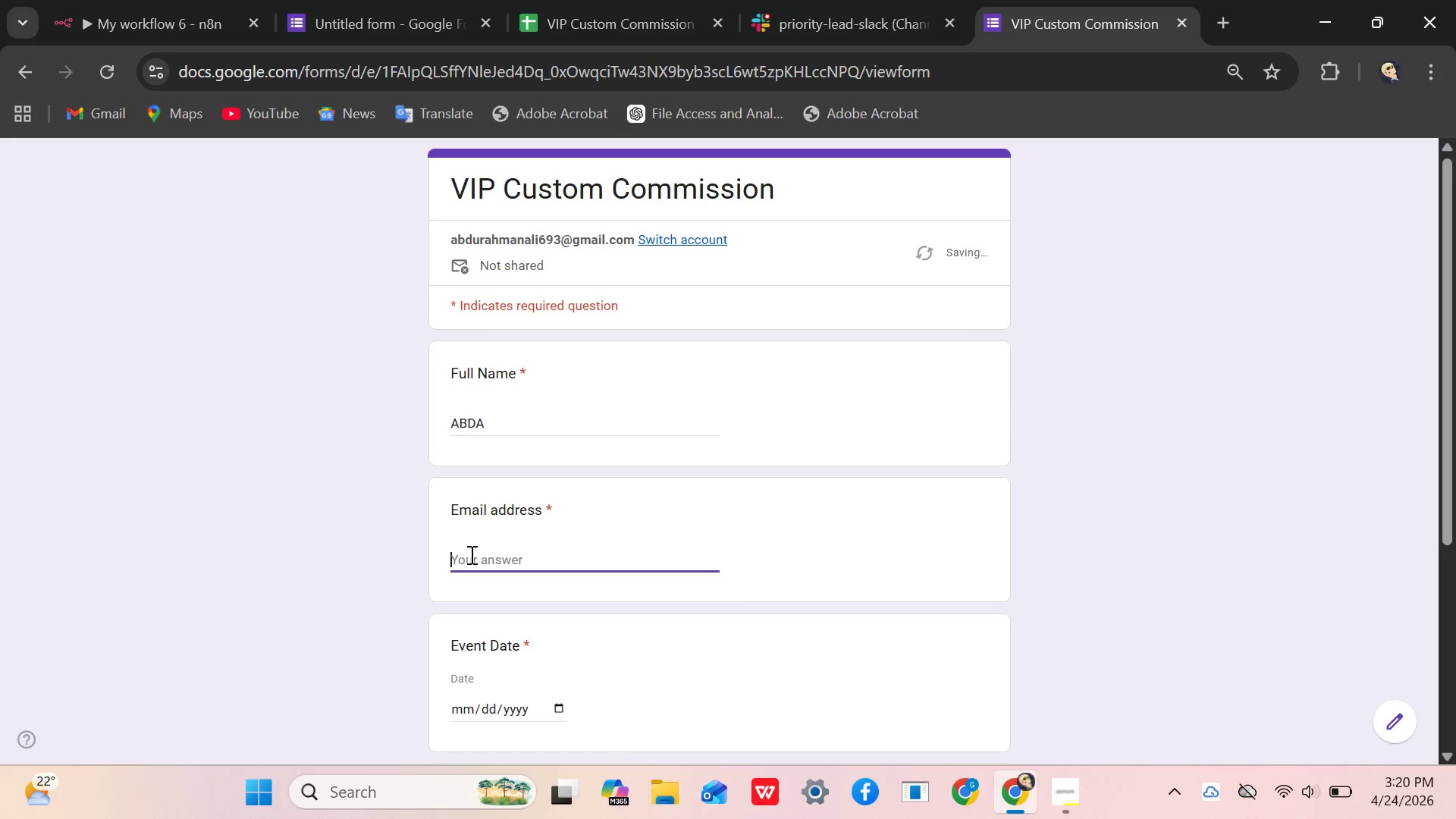 
type(abda132@gmail.com)
 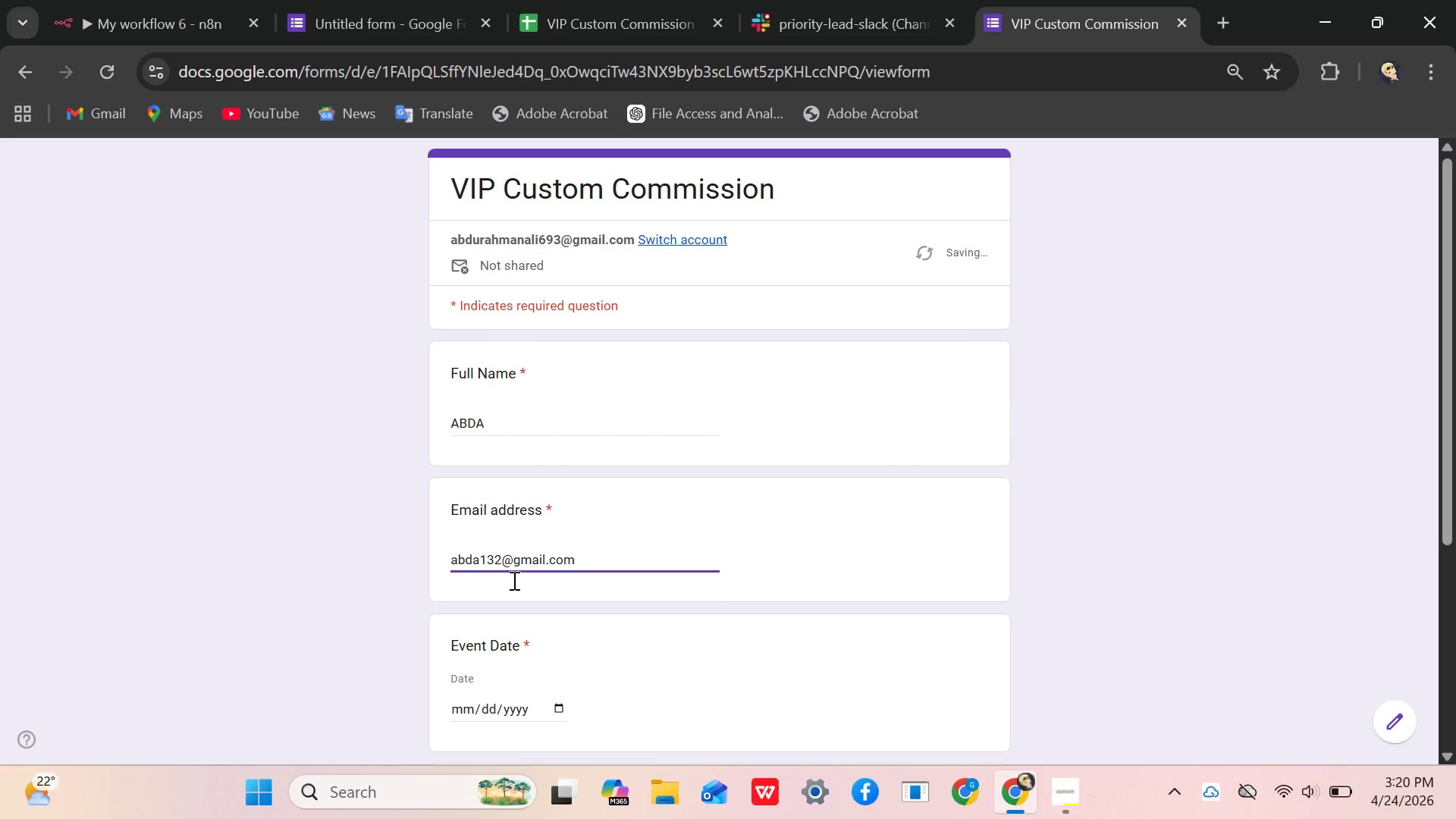 
left_click([469, 704])
 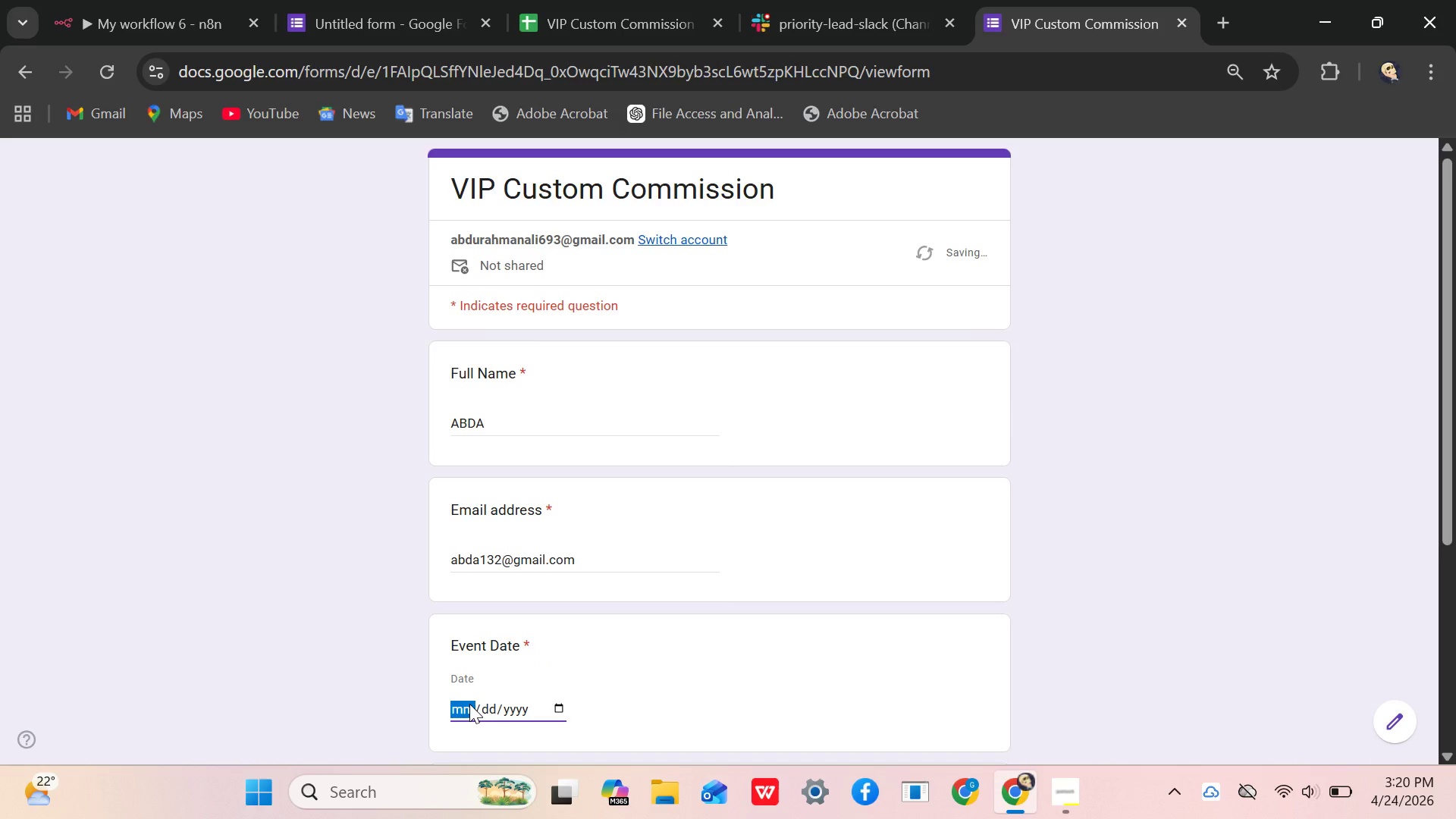 
type(123)
 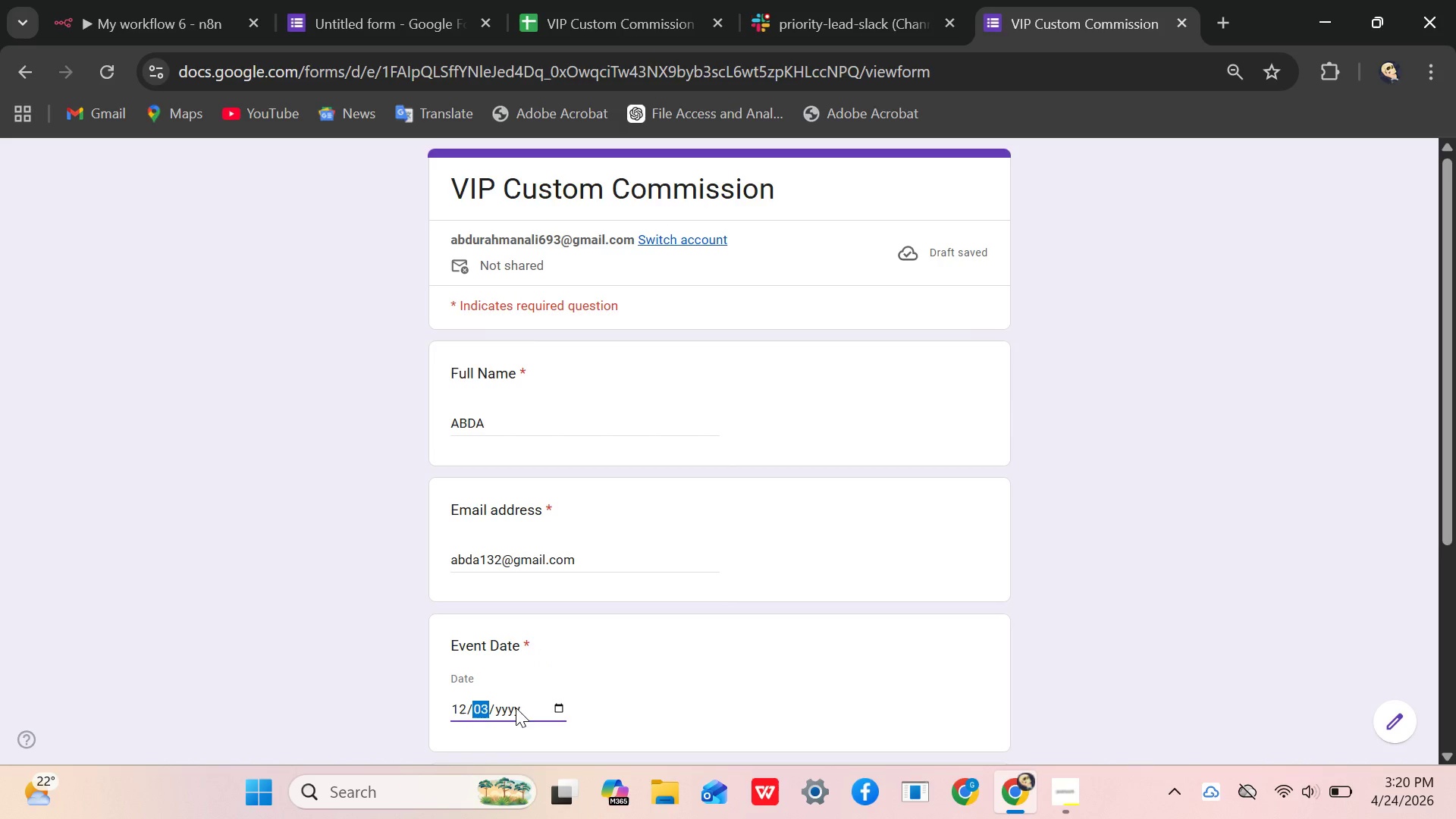 
left_click([515, 706])
 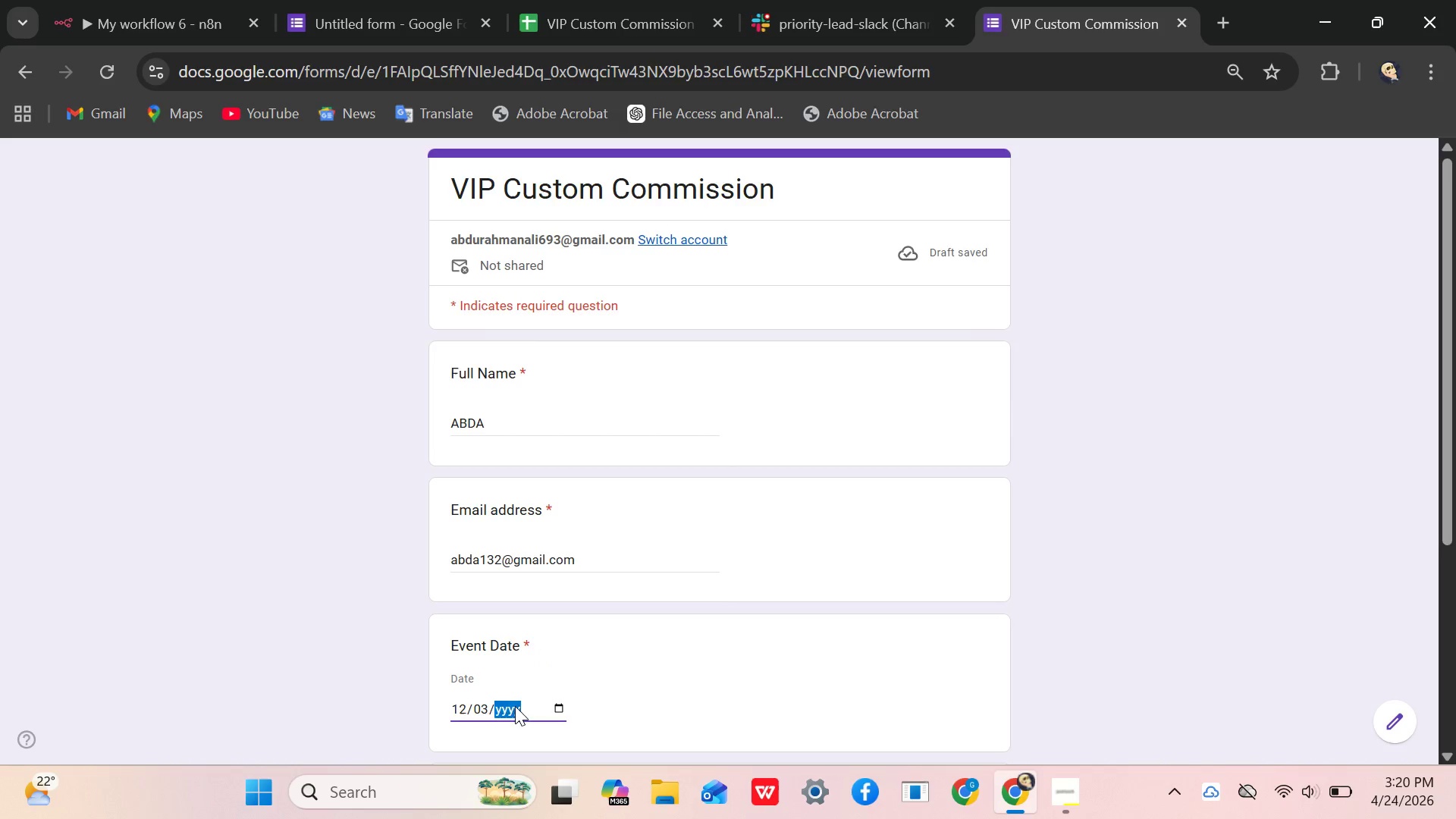 
type(2004)
 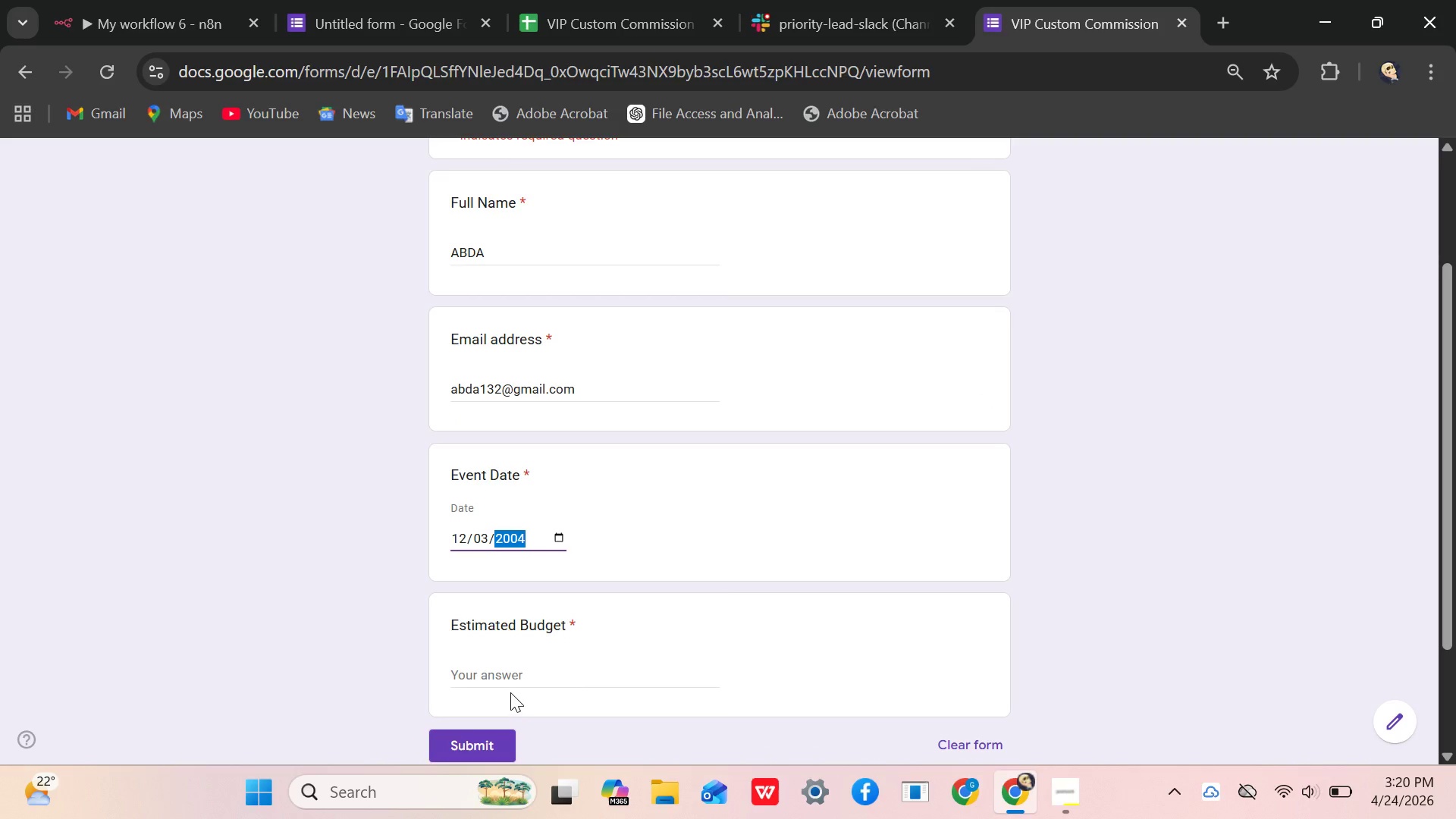 
left_click([494, 673])
 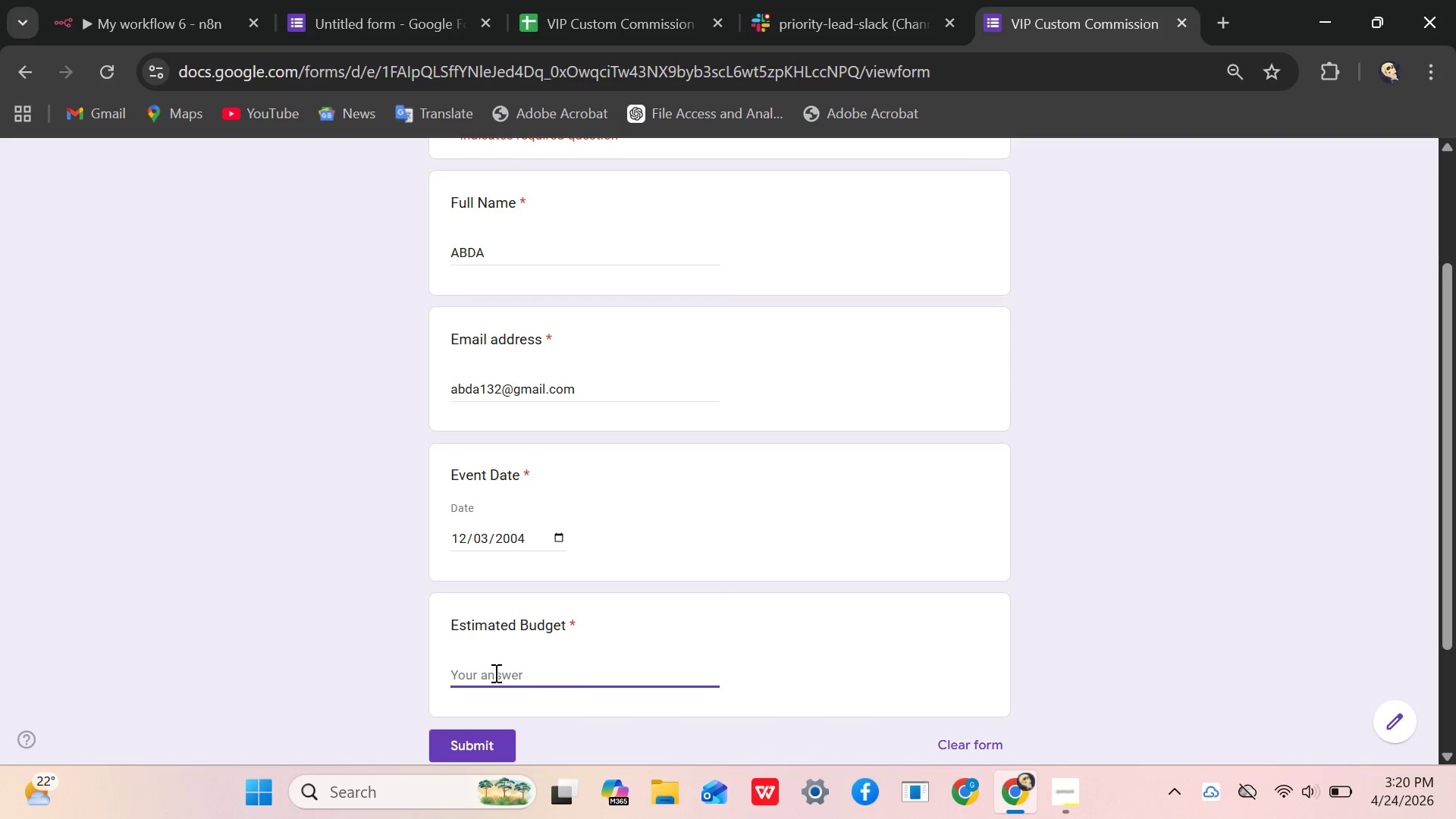 
type(345)
 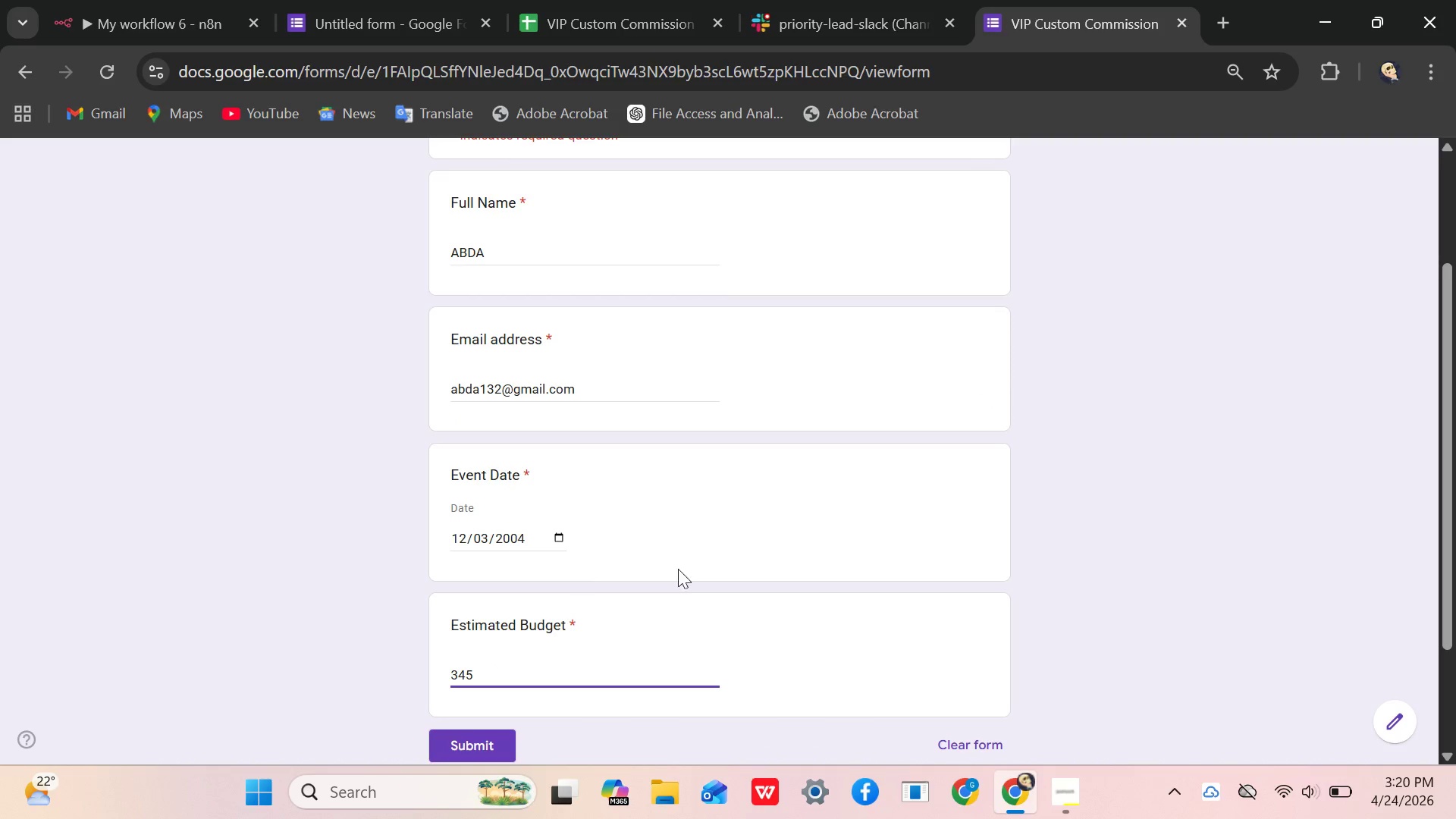 
key(Backspace)
 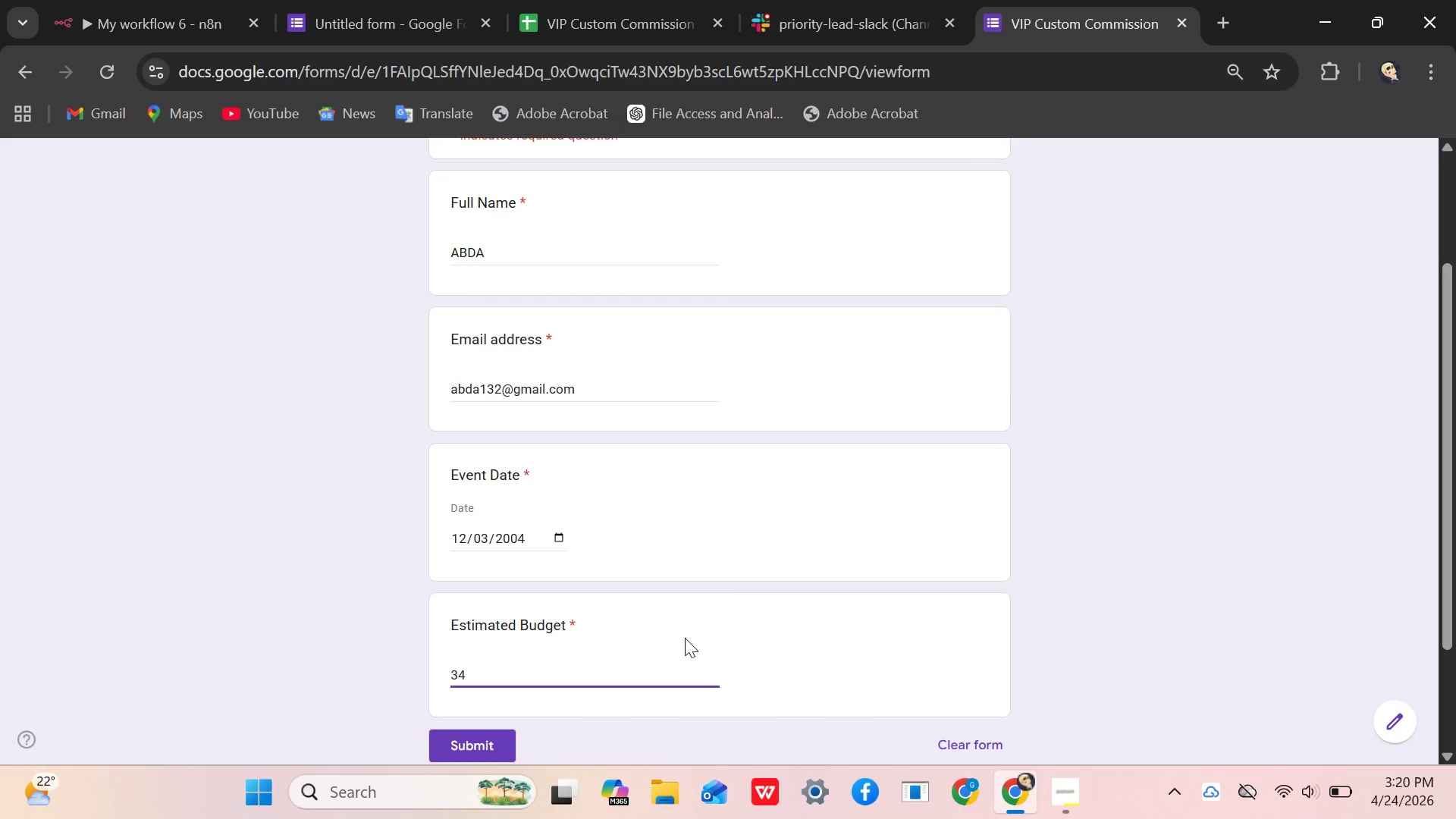 
key(Backspace)
 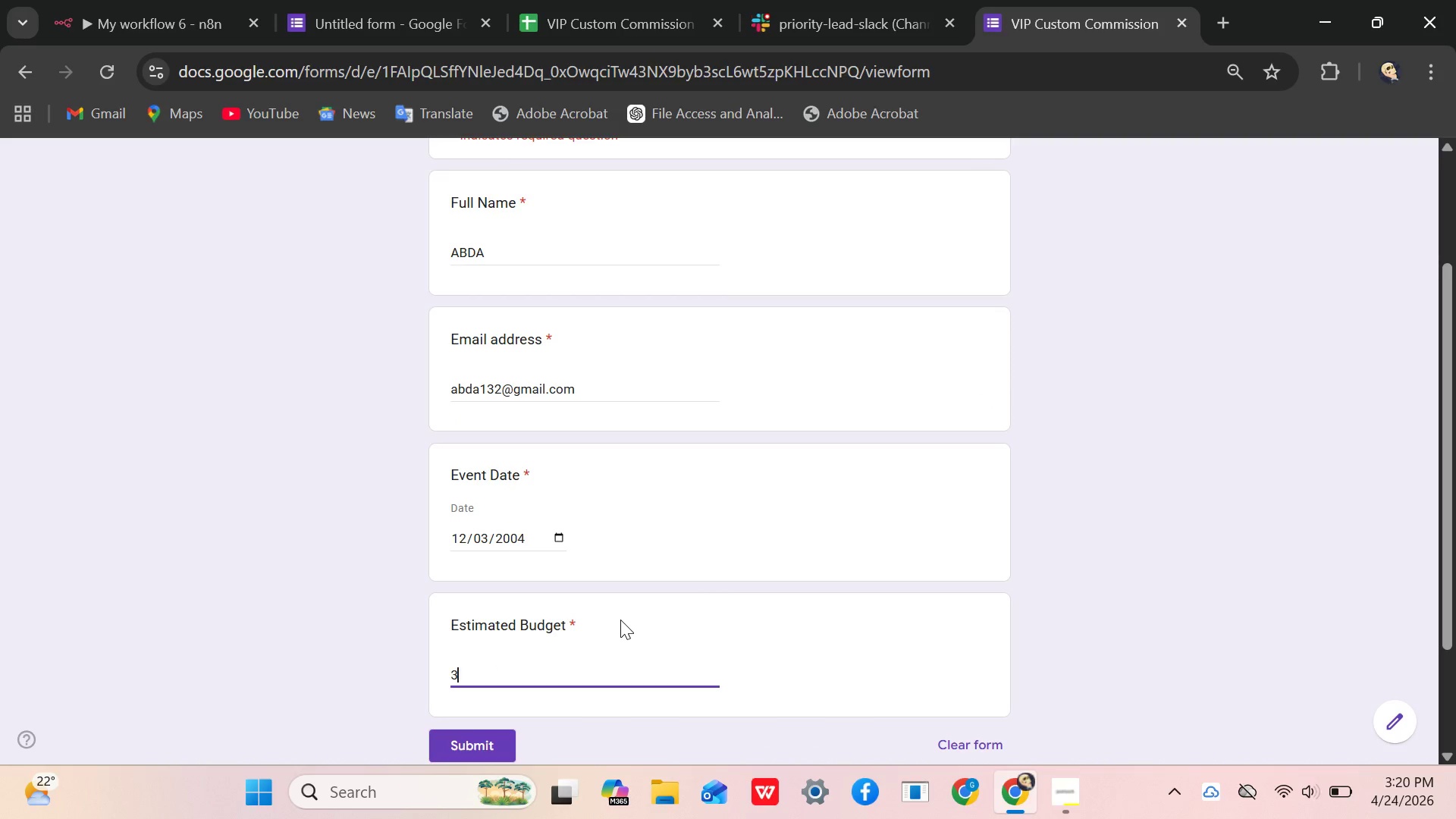 
key(Backspace)
 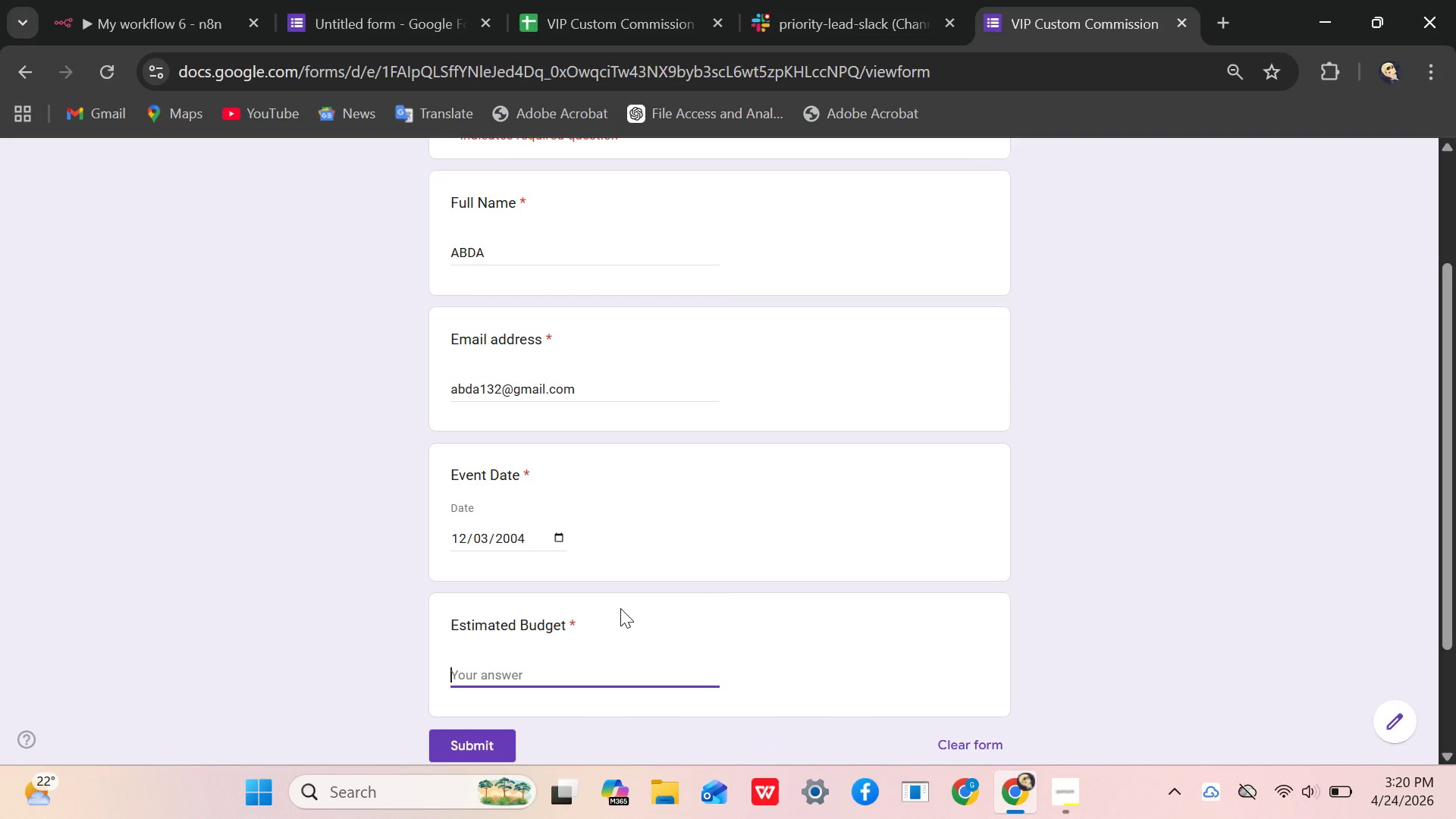 
key(4)
 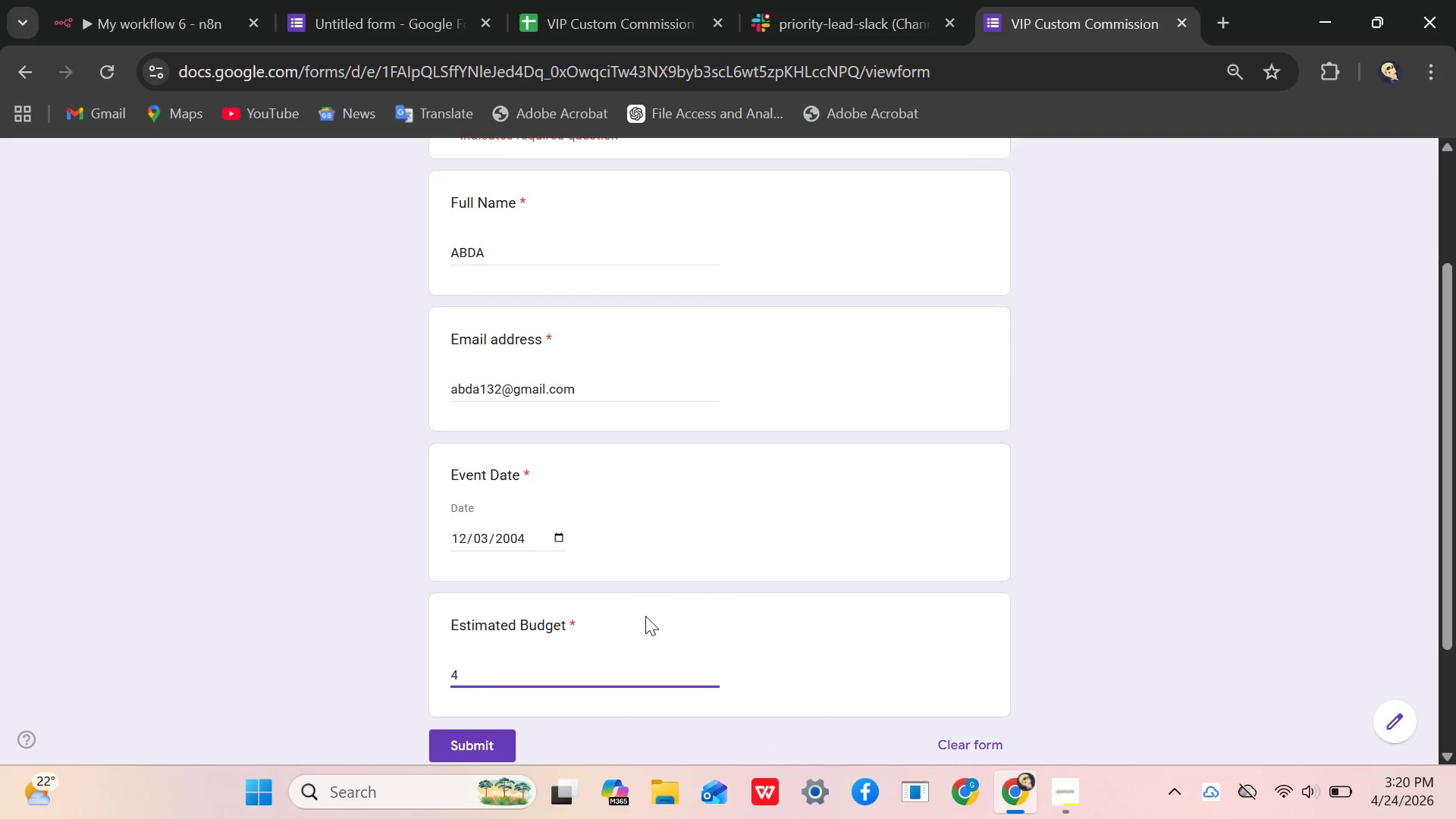 
type(000)
 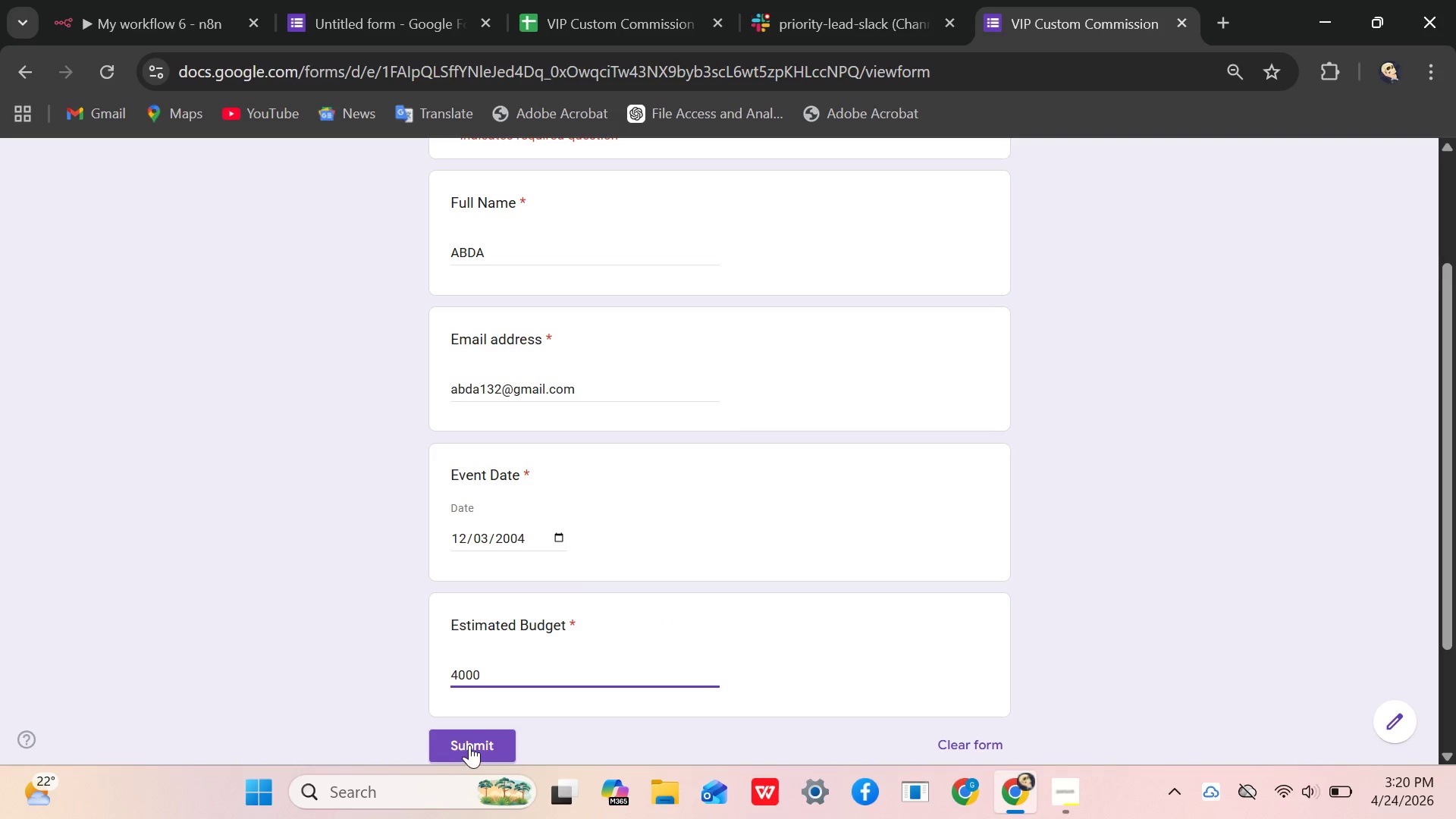 
left_click([469, 743])
 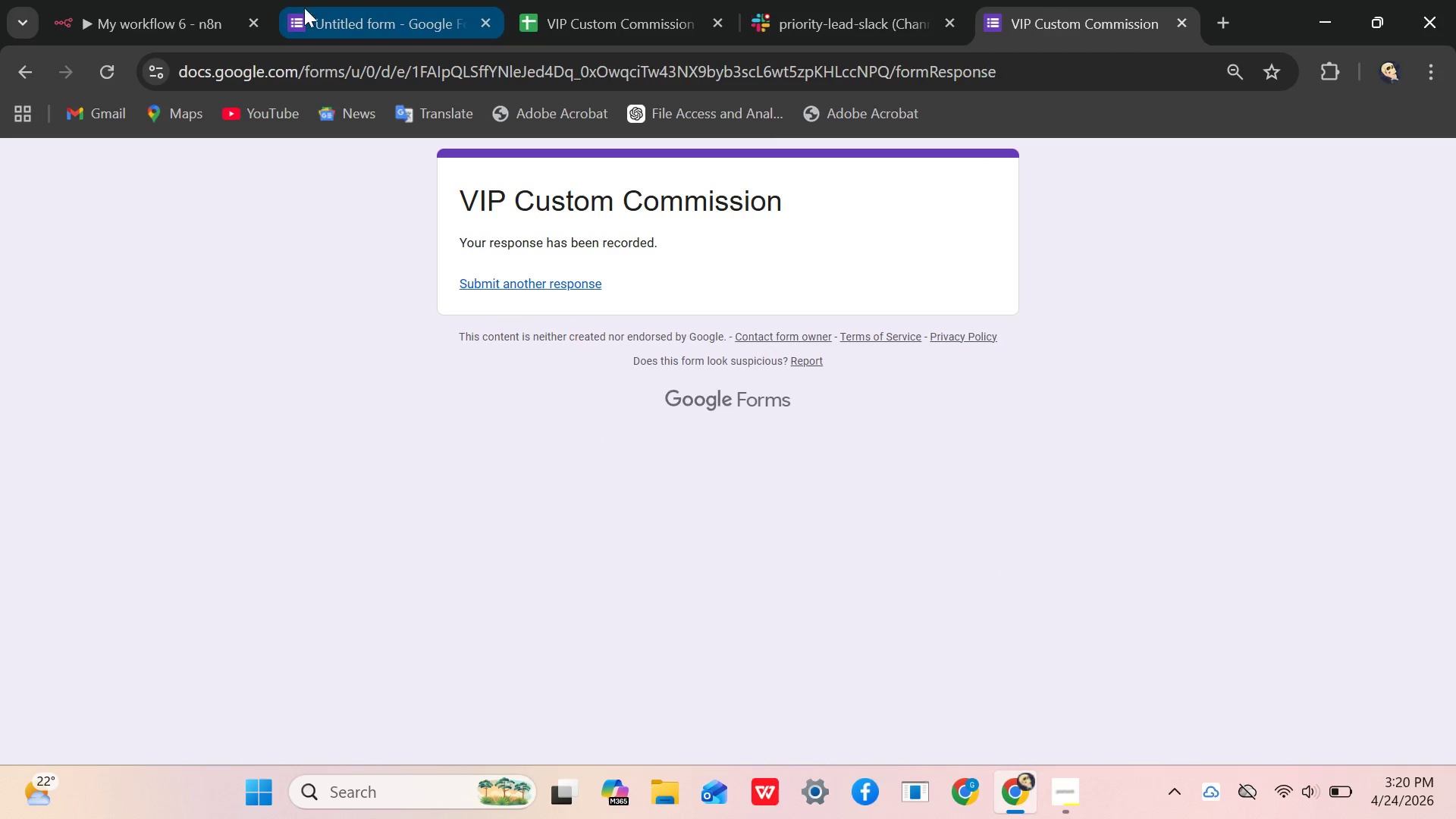 
left_click([175, 14])
 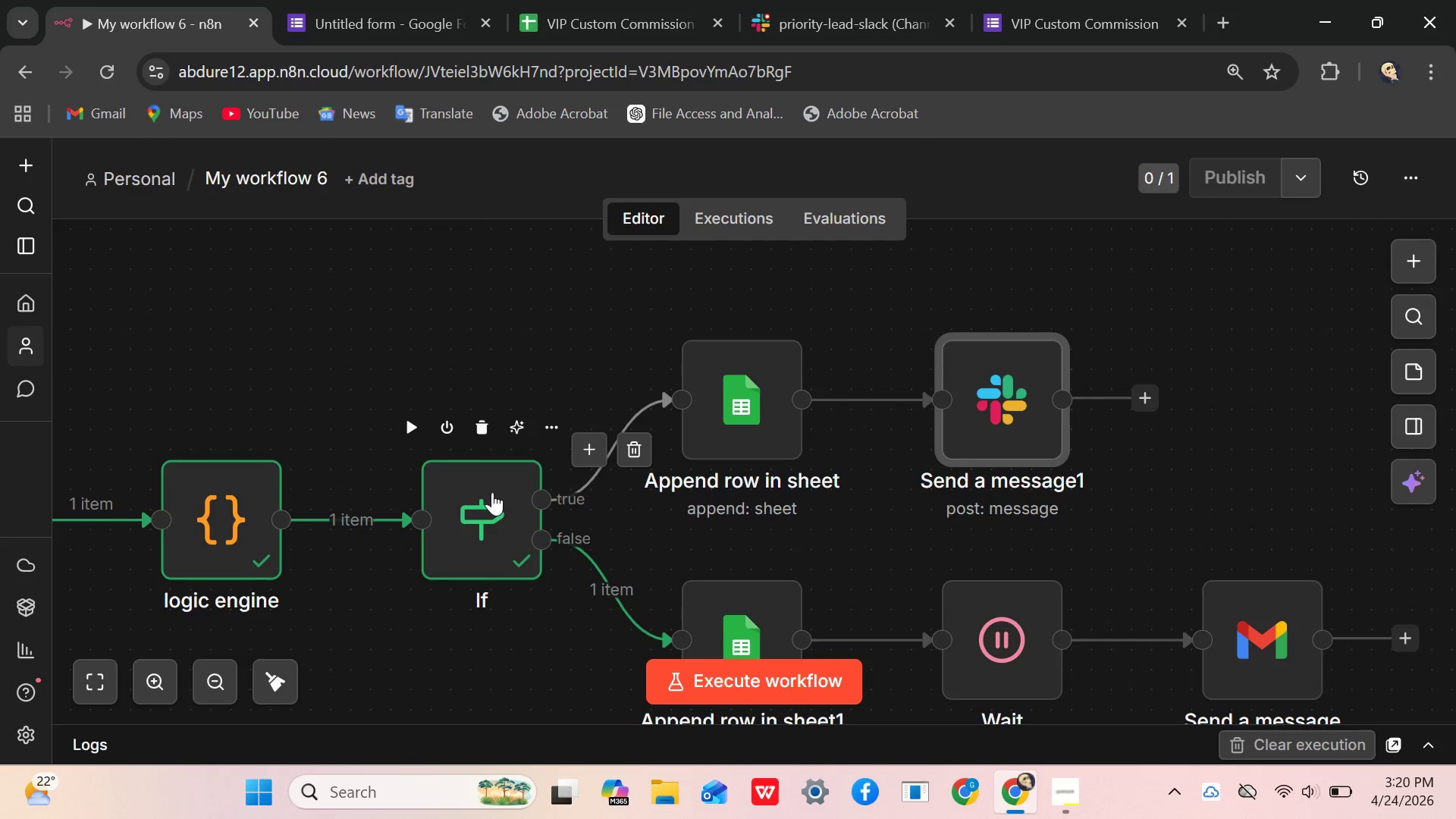 
double_click([492, 492])
 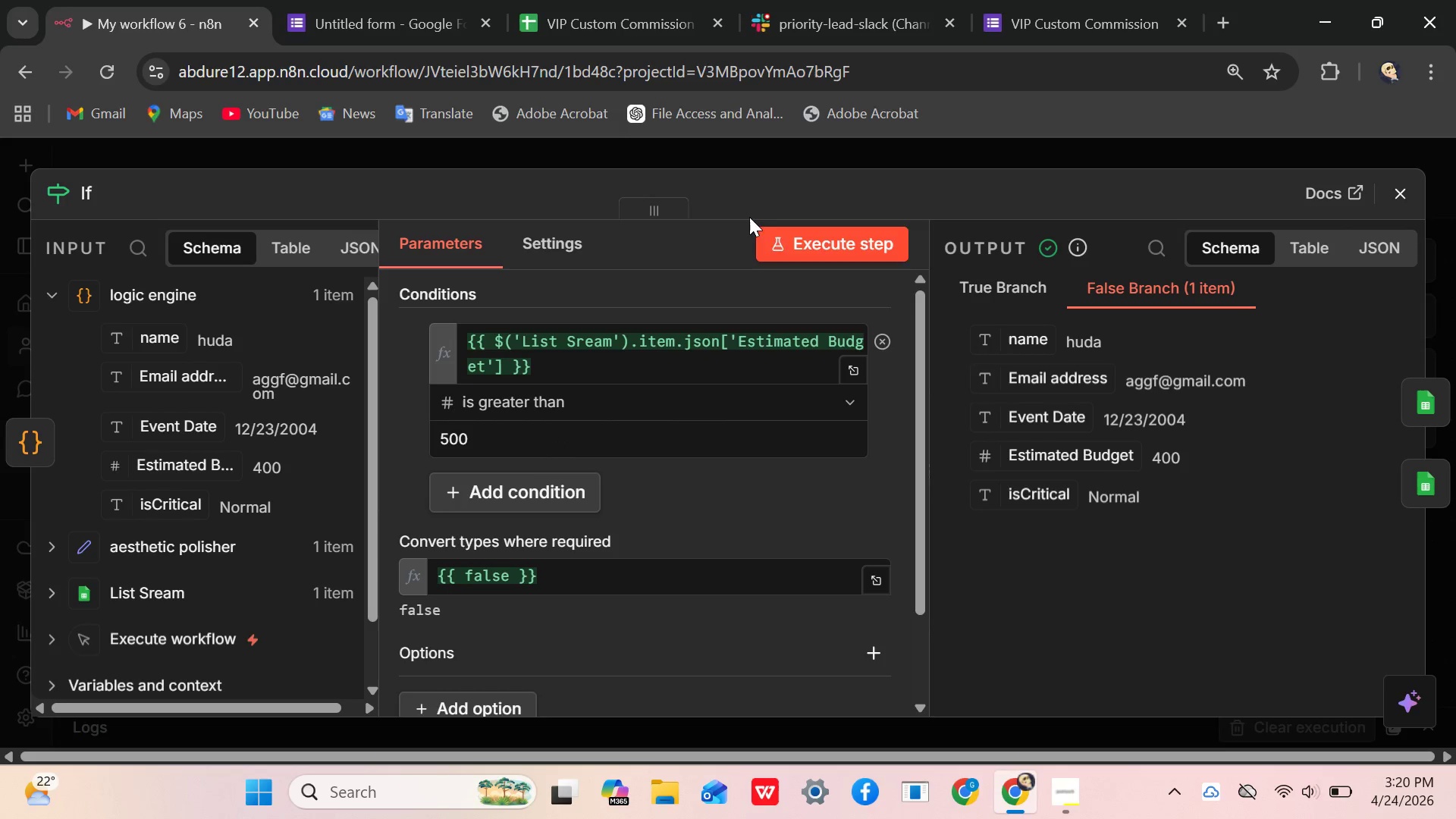 
left_click([792, 249])
 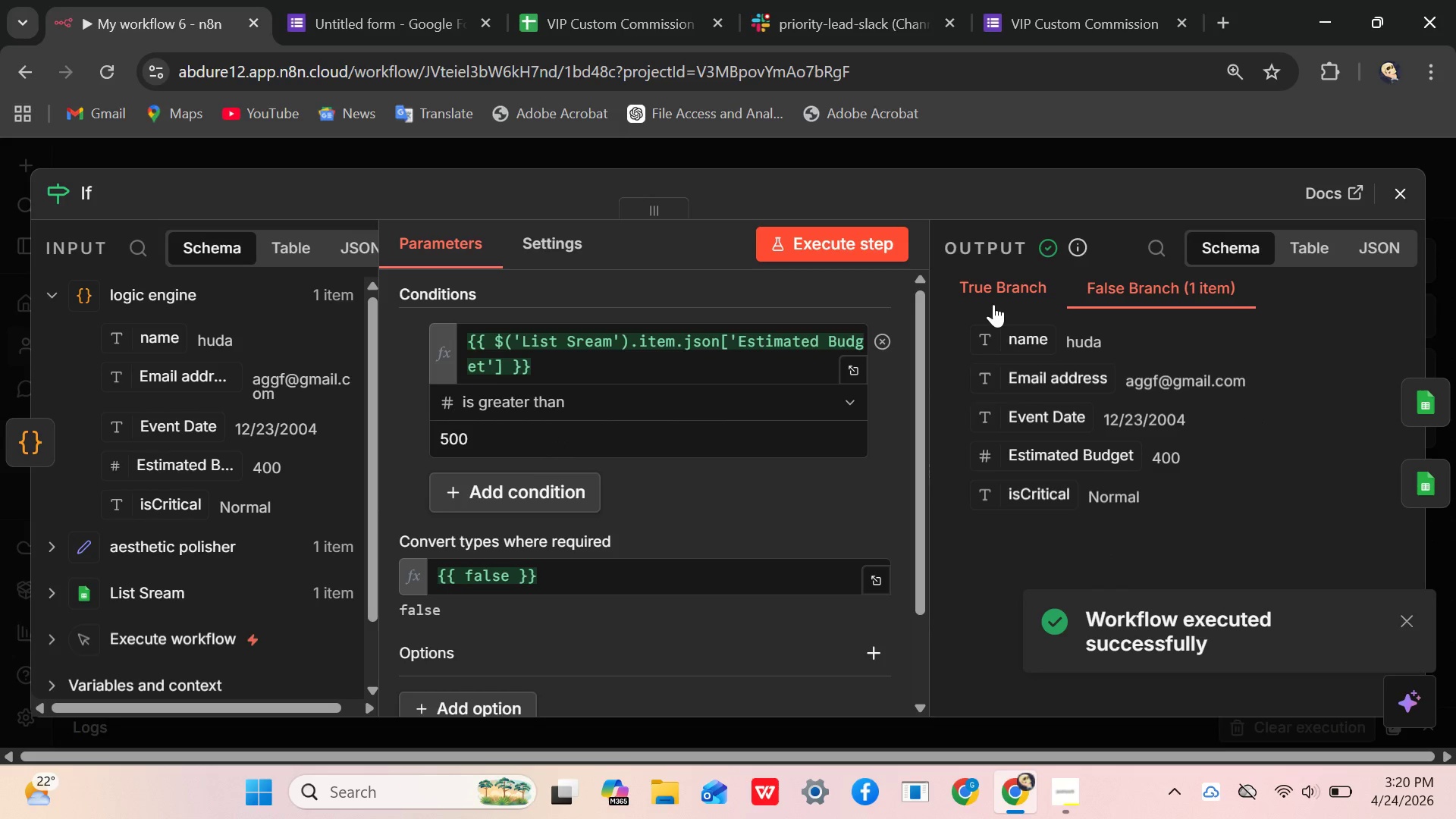 
wait(6.2)
 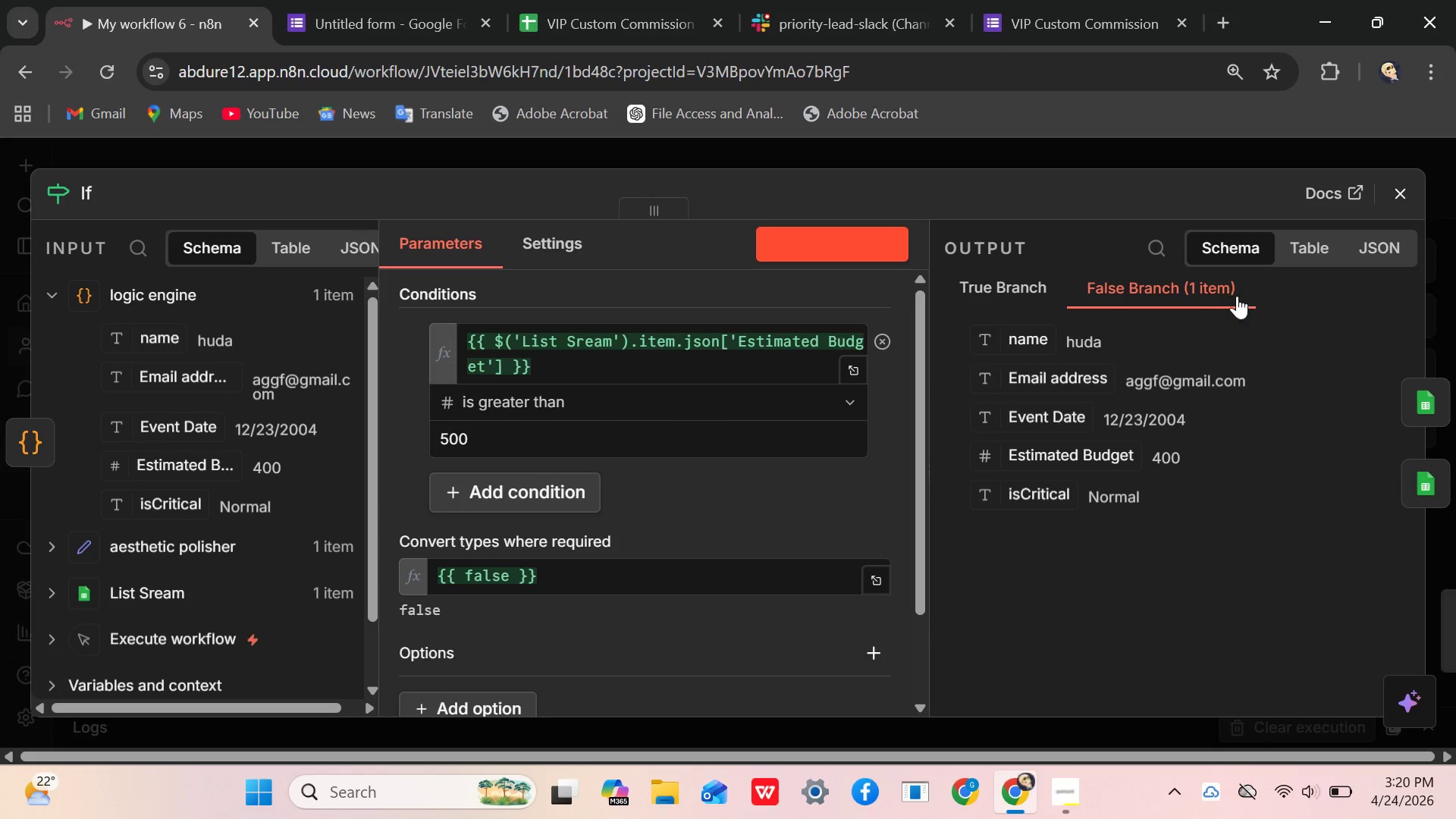 
left_click([1400, 199])
 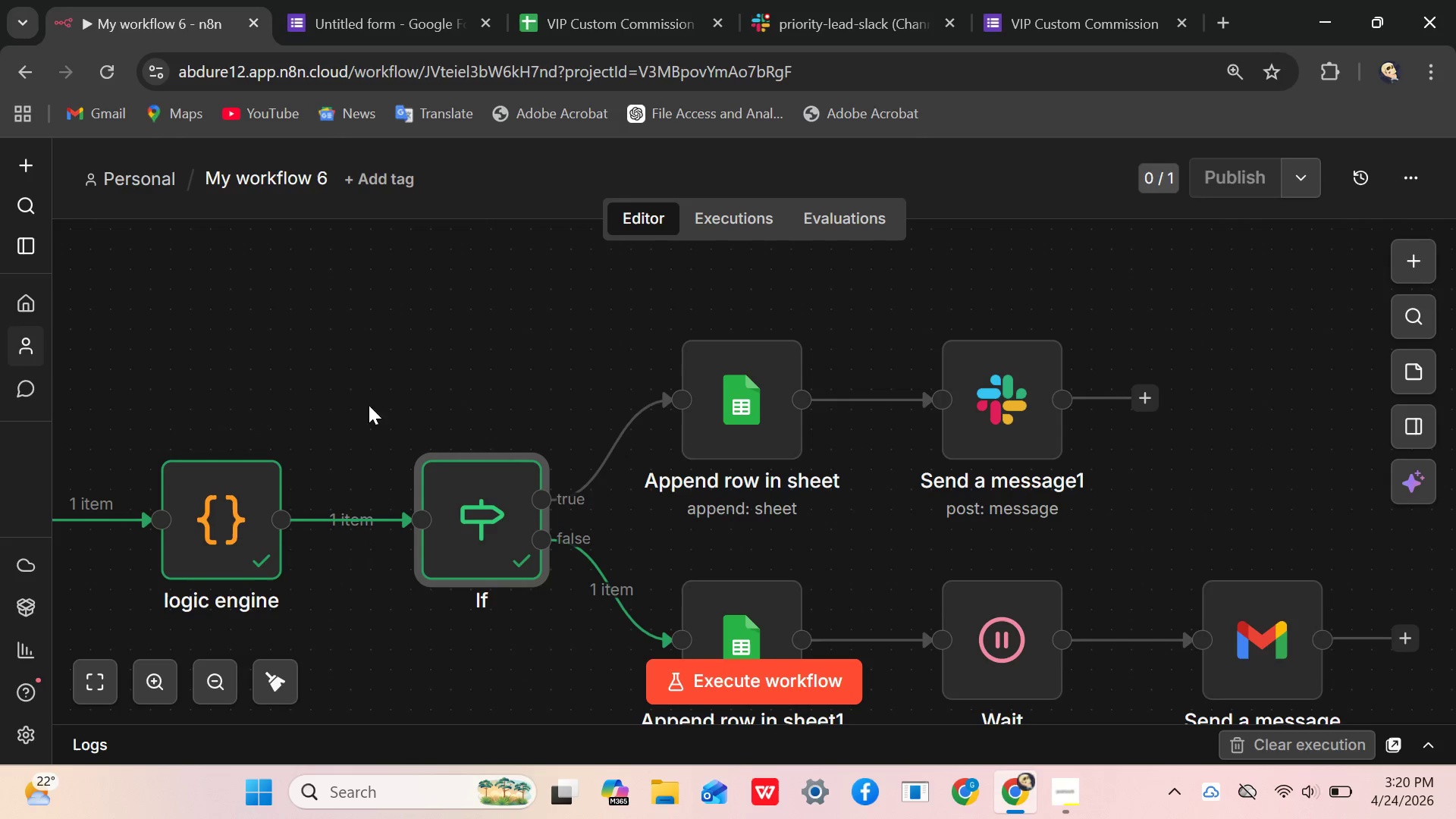 
wait(5.31)
 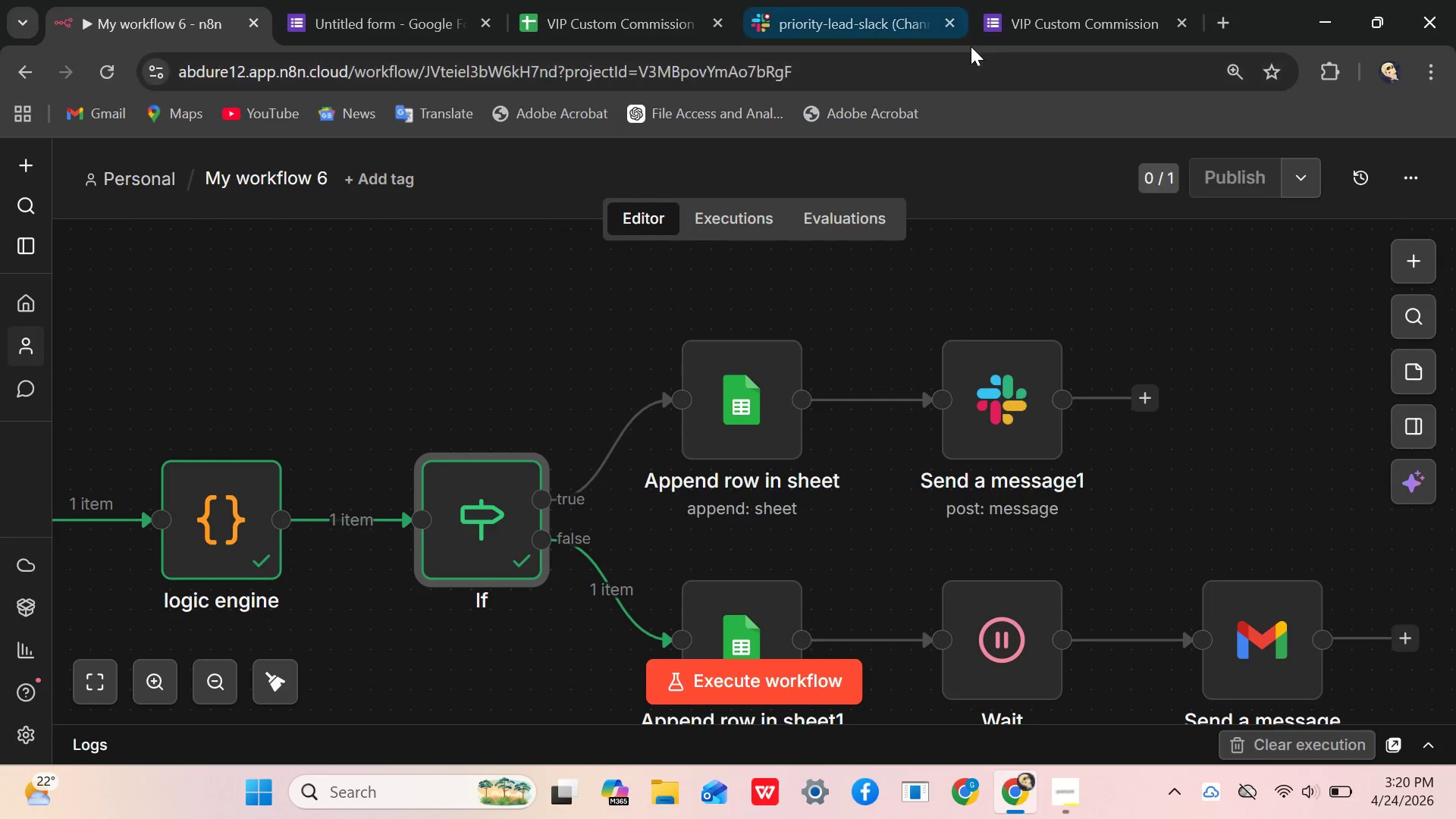 
left_click([94, 68])